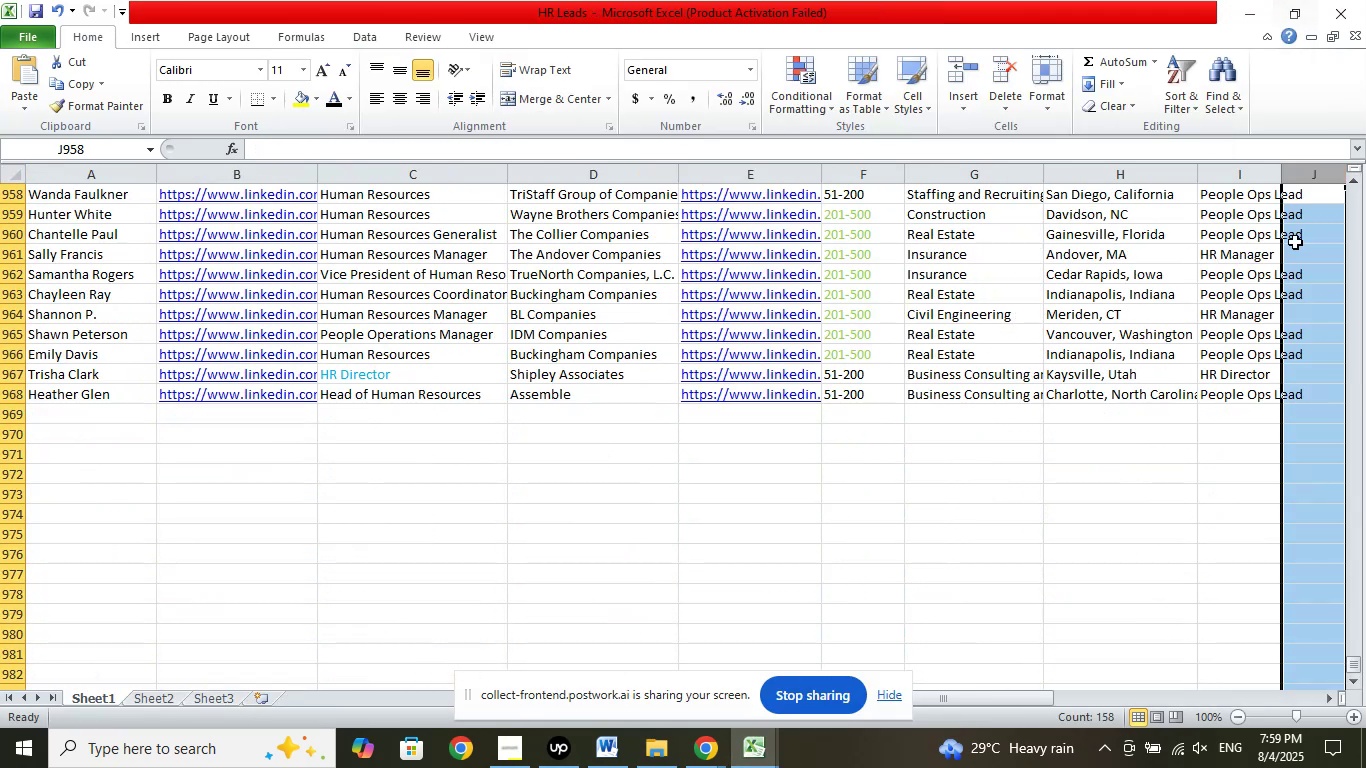 
right_click([1303, 249])
 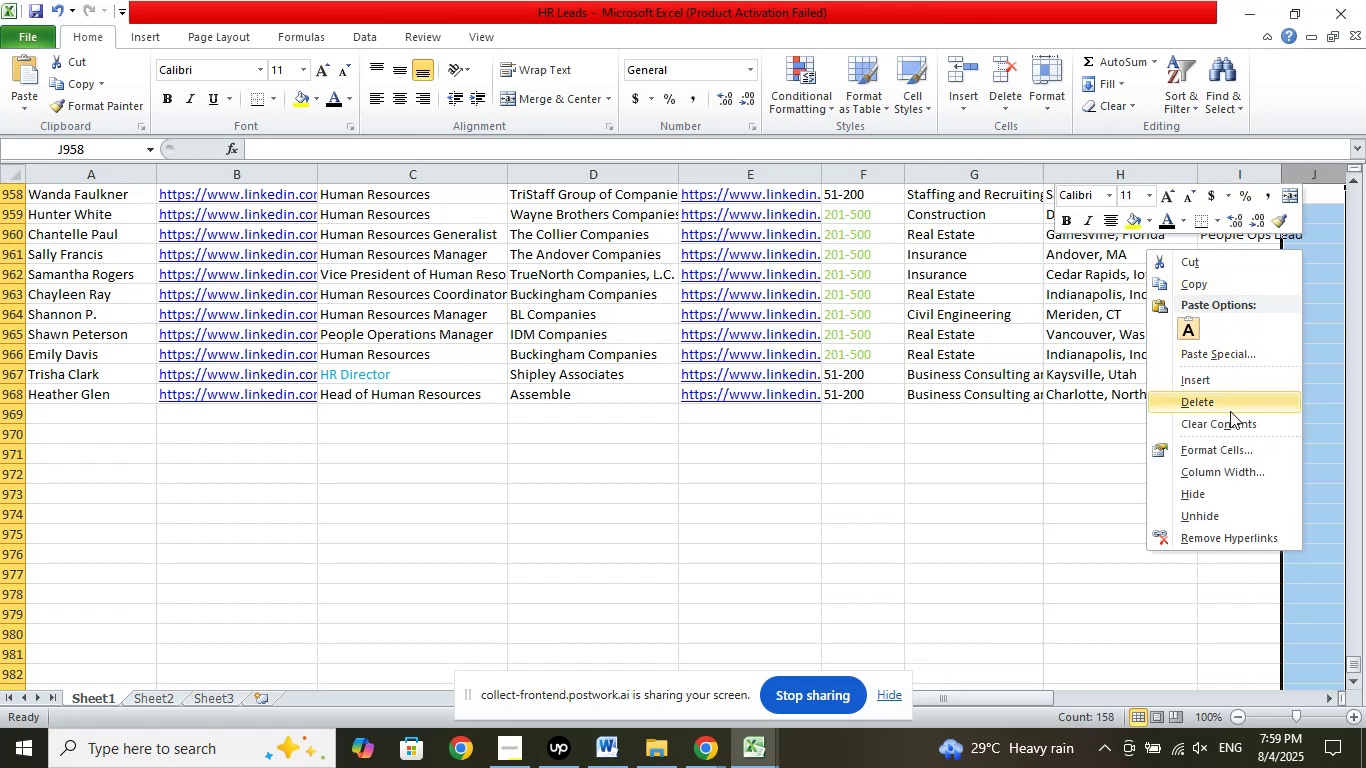 
wait(8.86)
 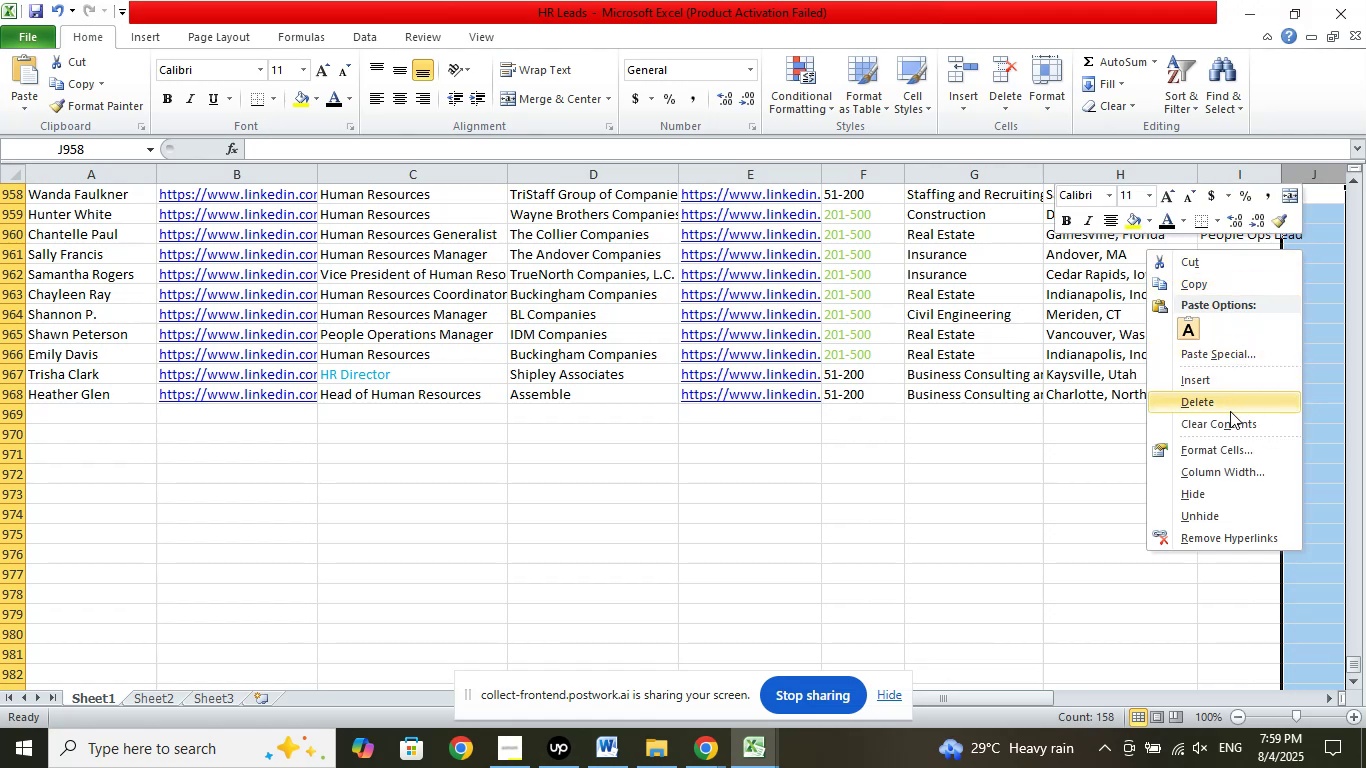 
left_click([1052, 494])
 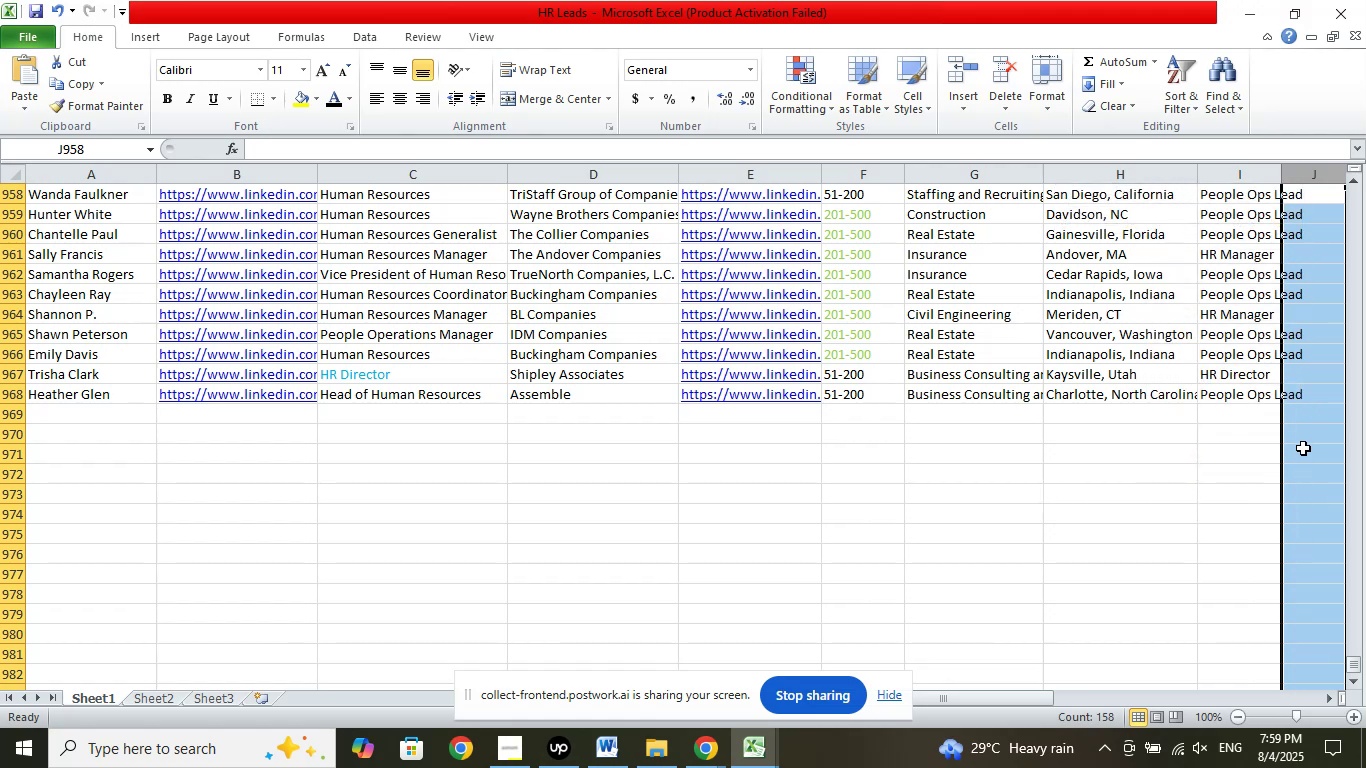 
left_click([1312, 415])
 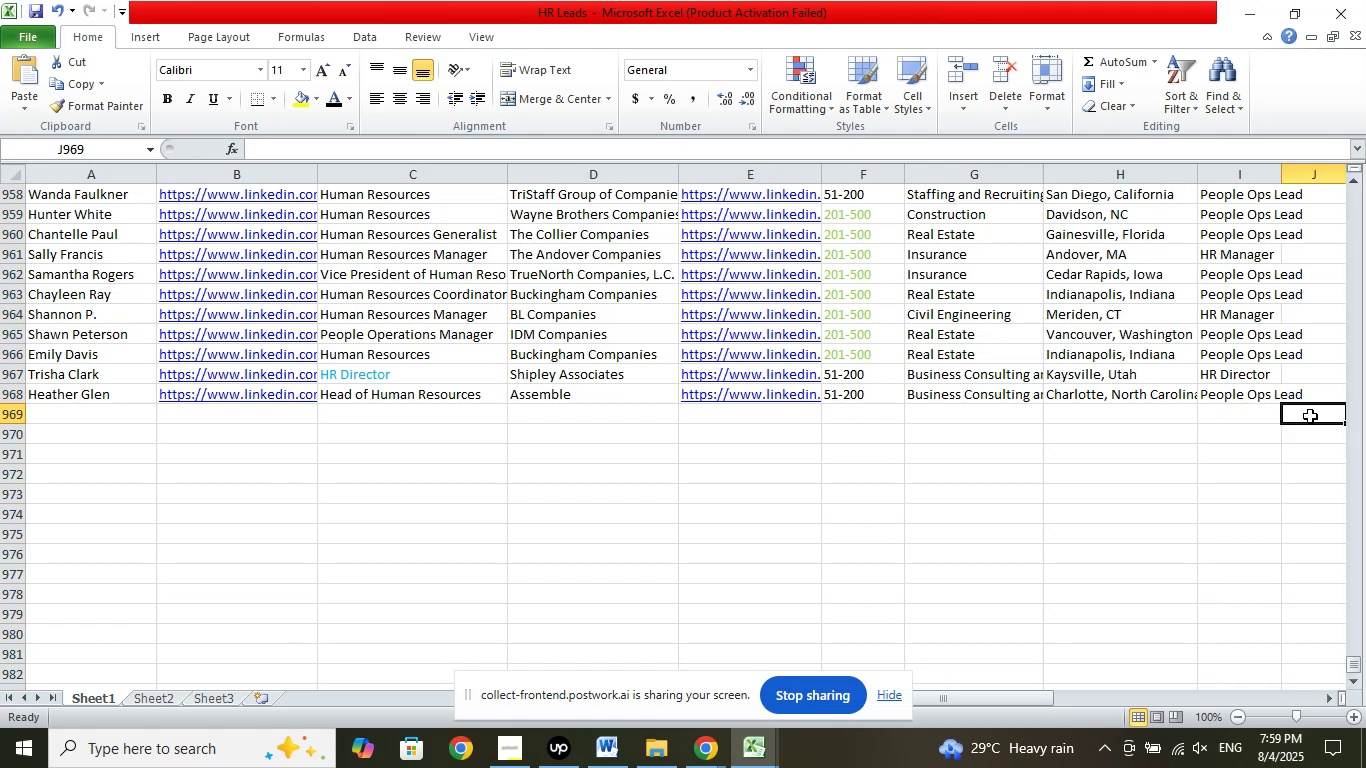 
type(from)
key(Backspace)
key(Backspace)
key(Backspace)
key(Backspace)
type(from page 6)
 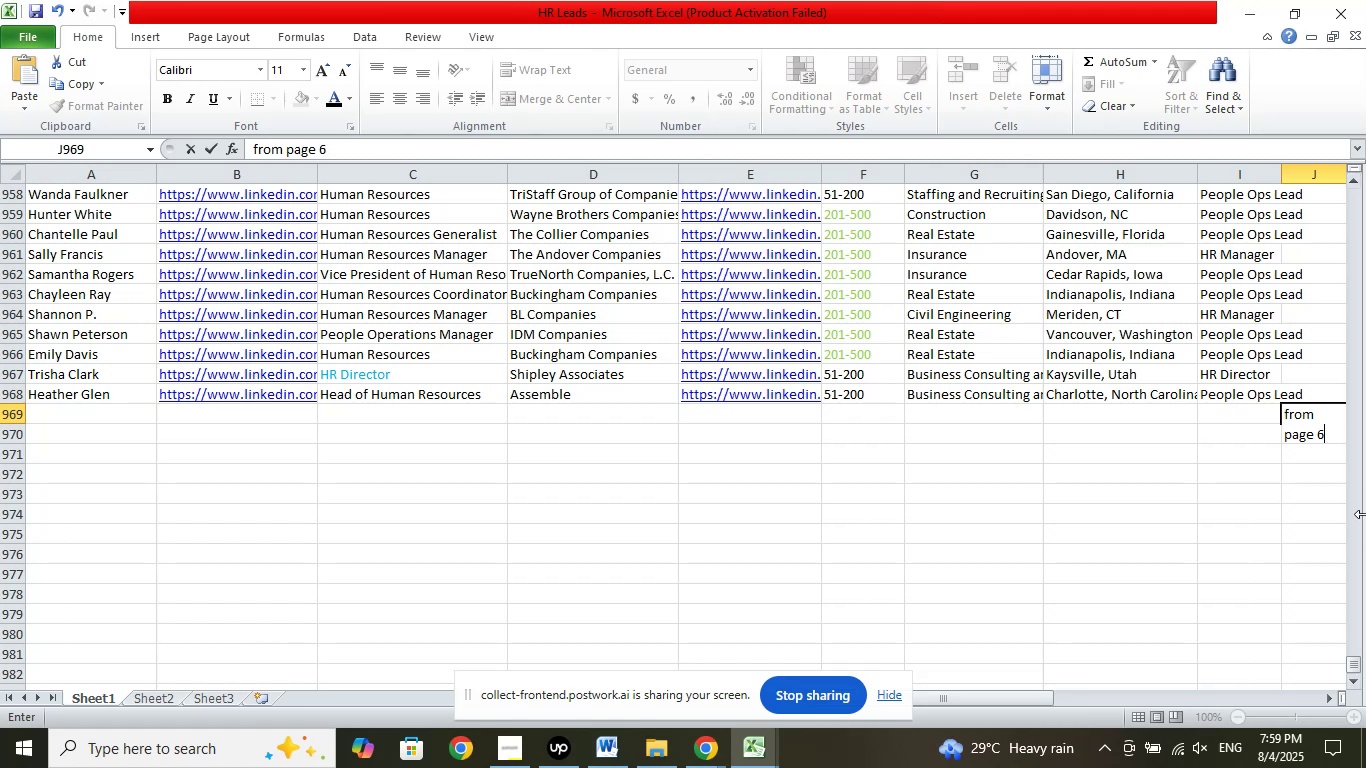 
scroll: coordinate [990, 454], scroll_direction: down, amount: 2.0
 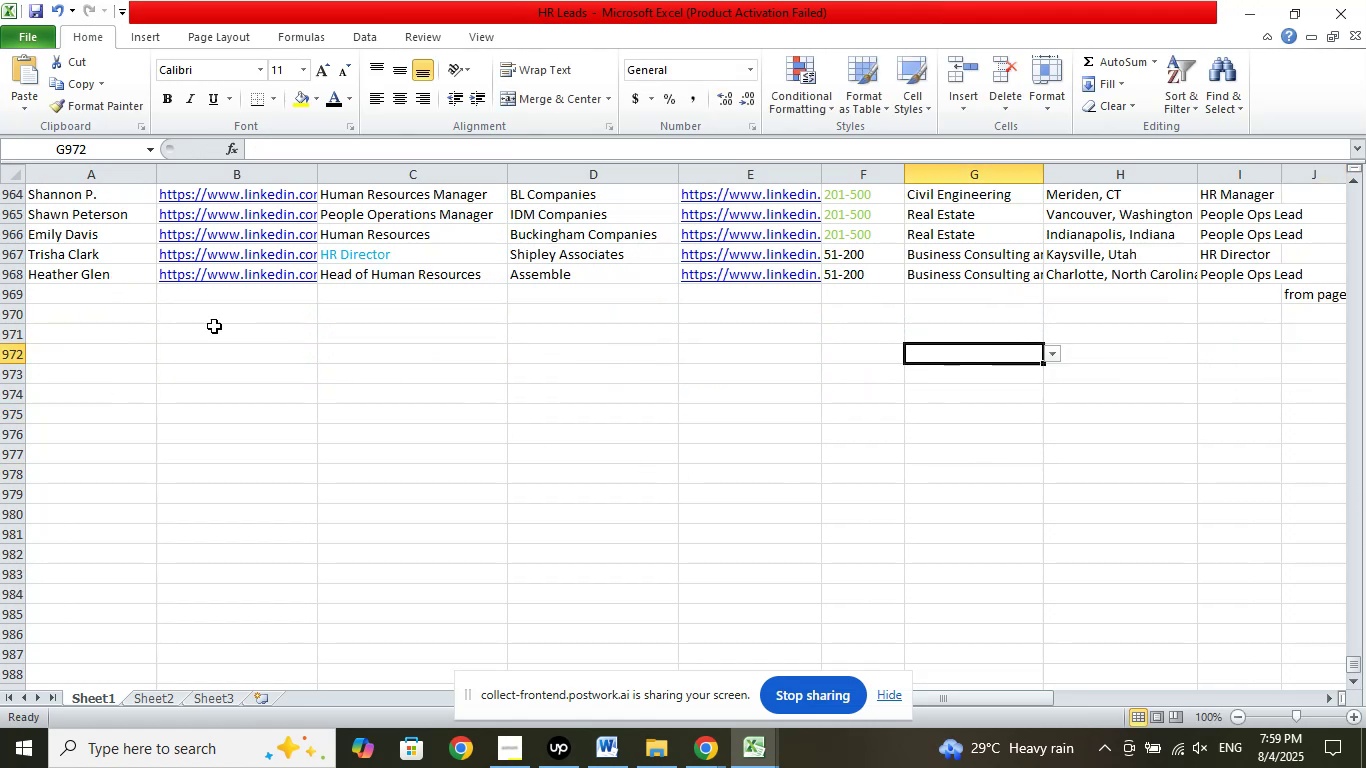 
left_click([125, 290])
 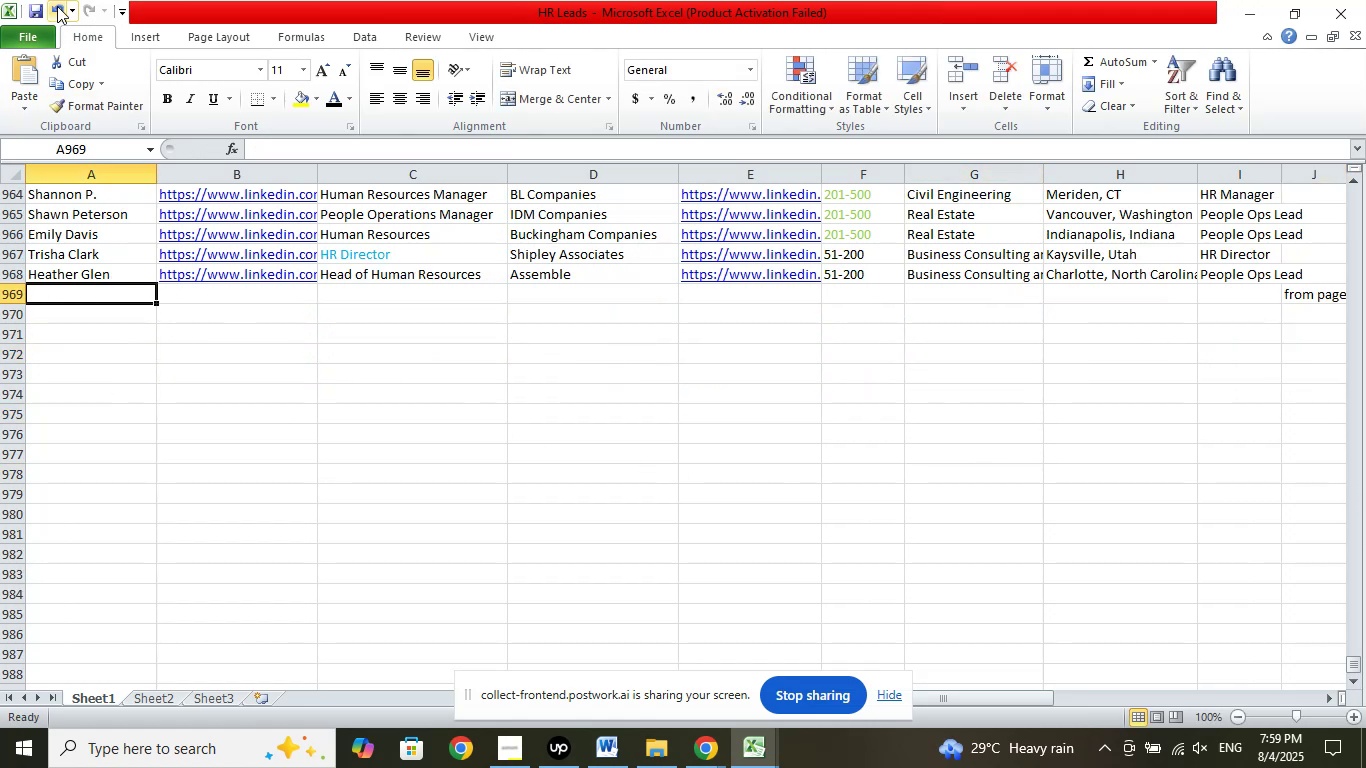 
left_click([37, 9])
 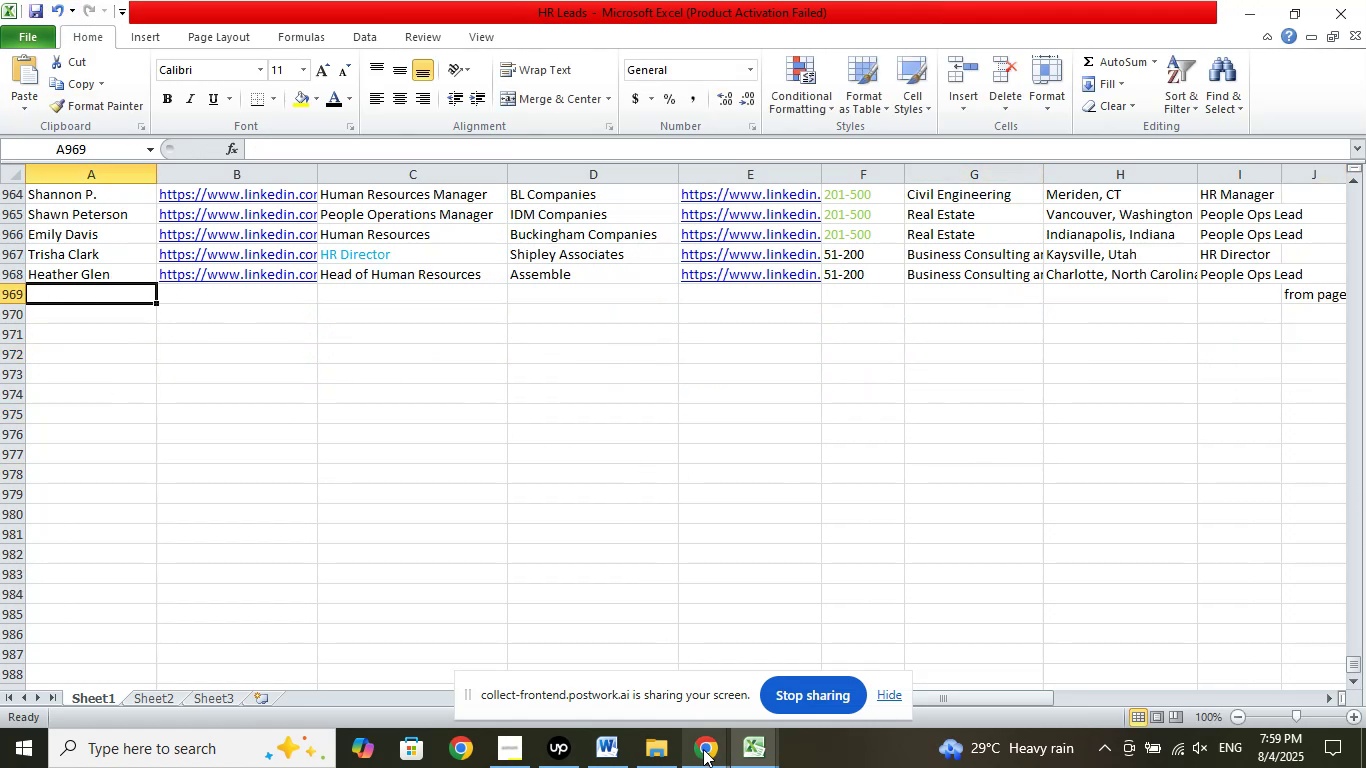 
double_click([614, 651])
 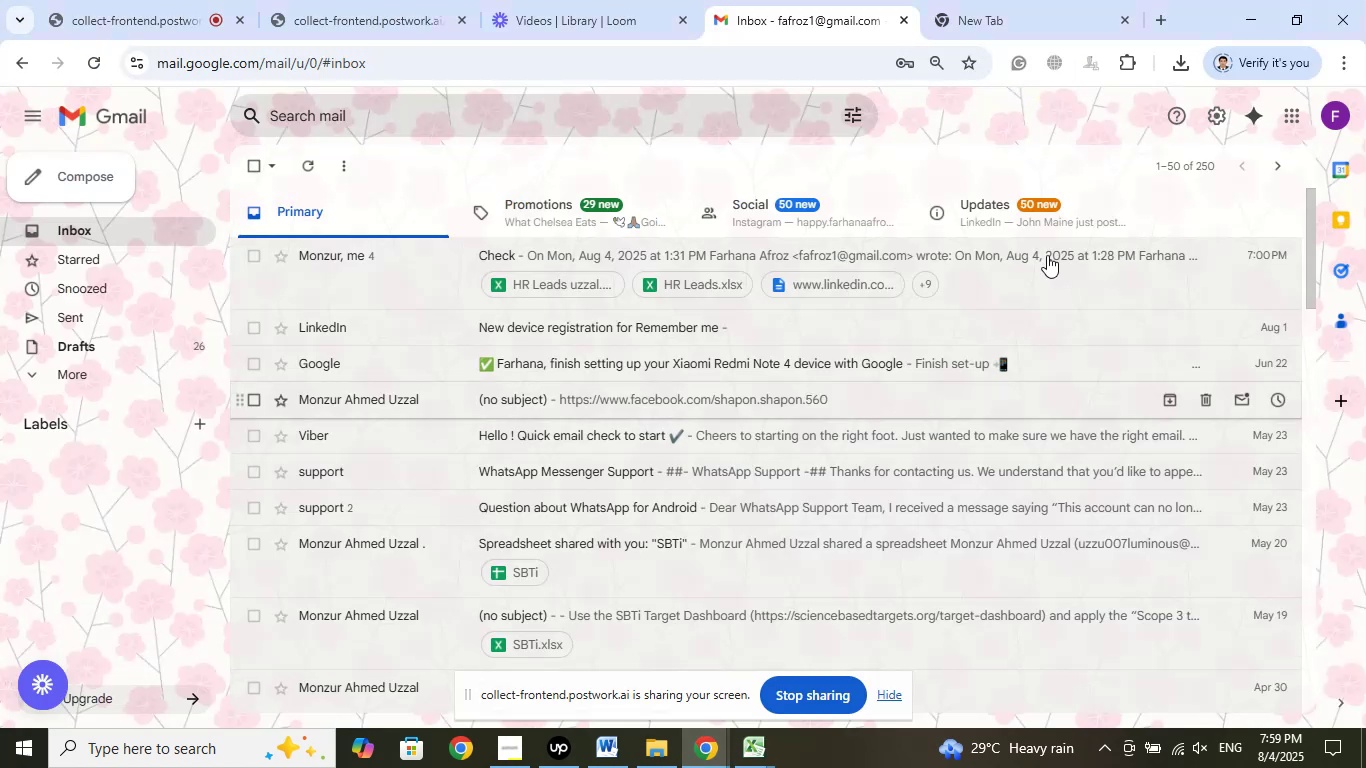 
left_click([1041, 0])
 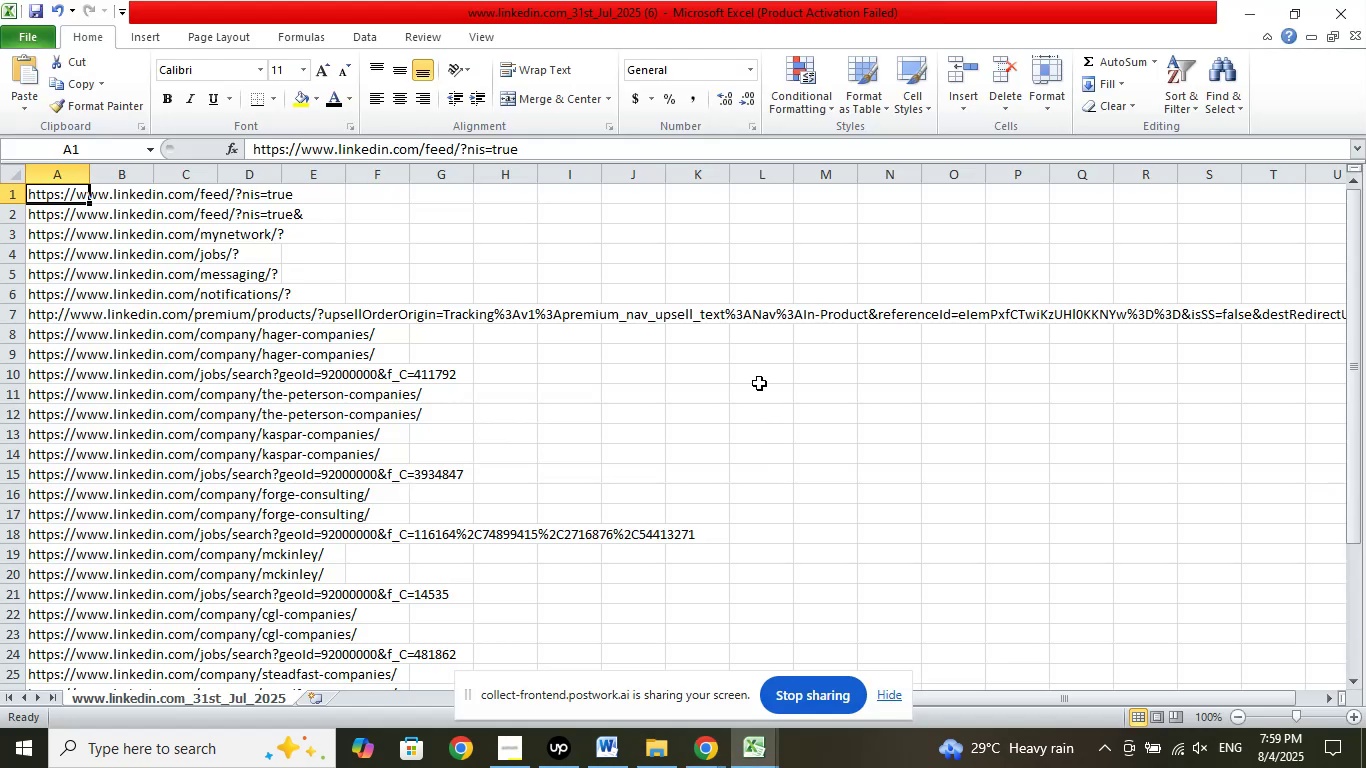 
wait(9.52)
 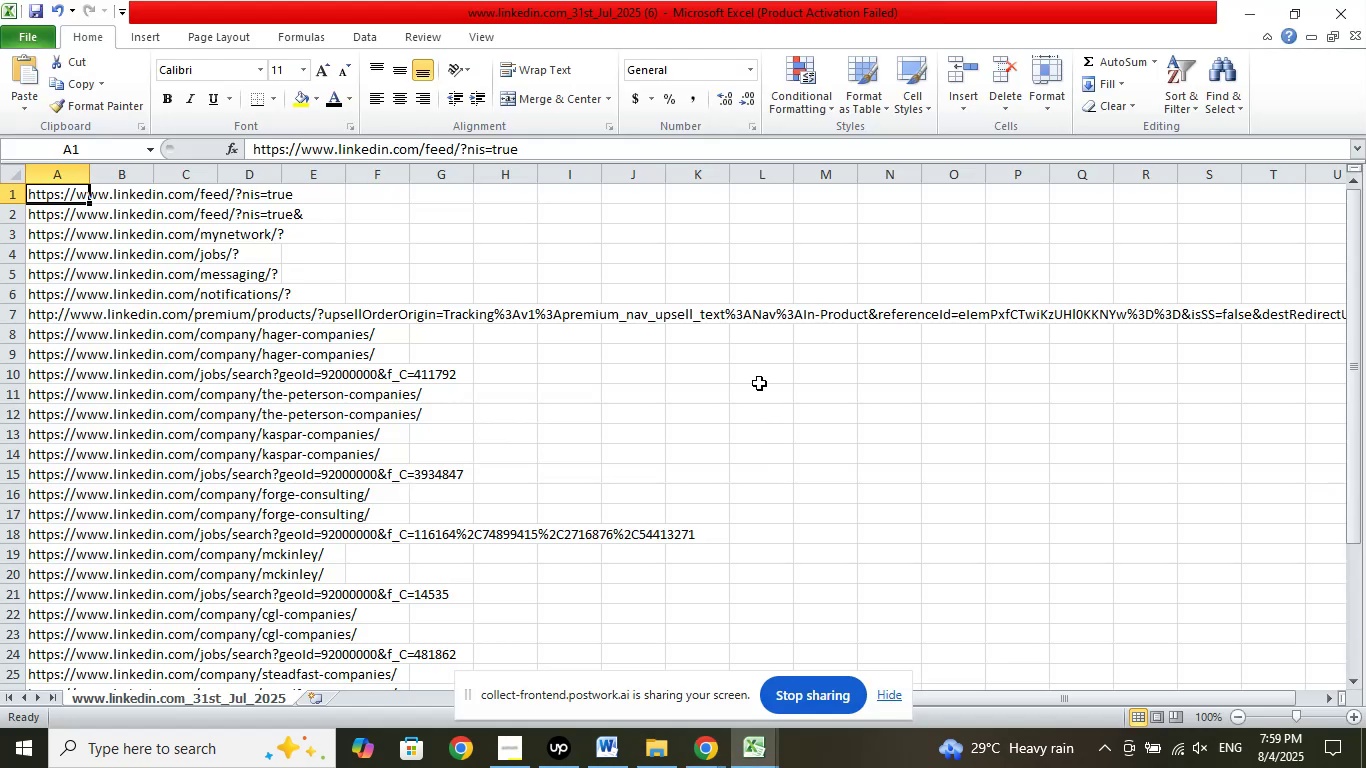 
left_click([756, 760])
 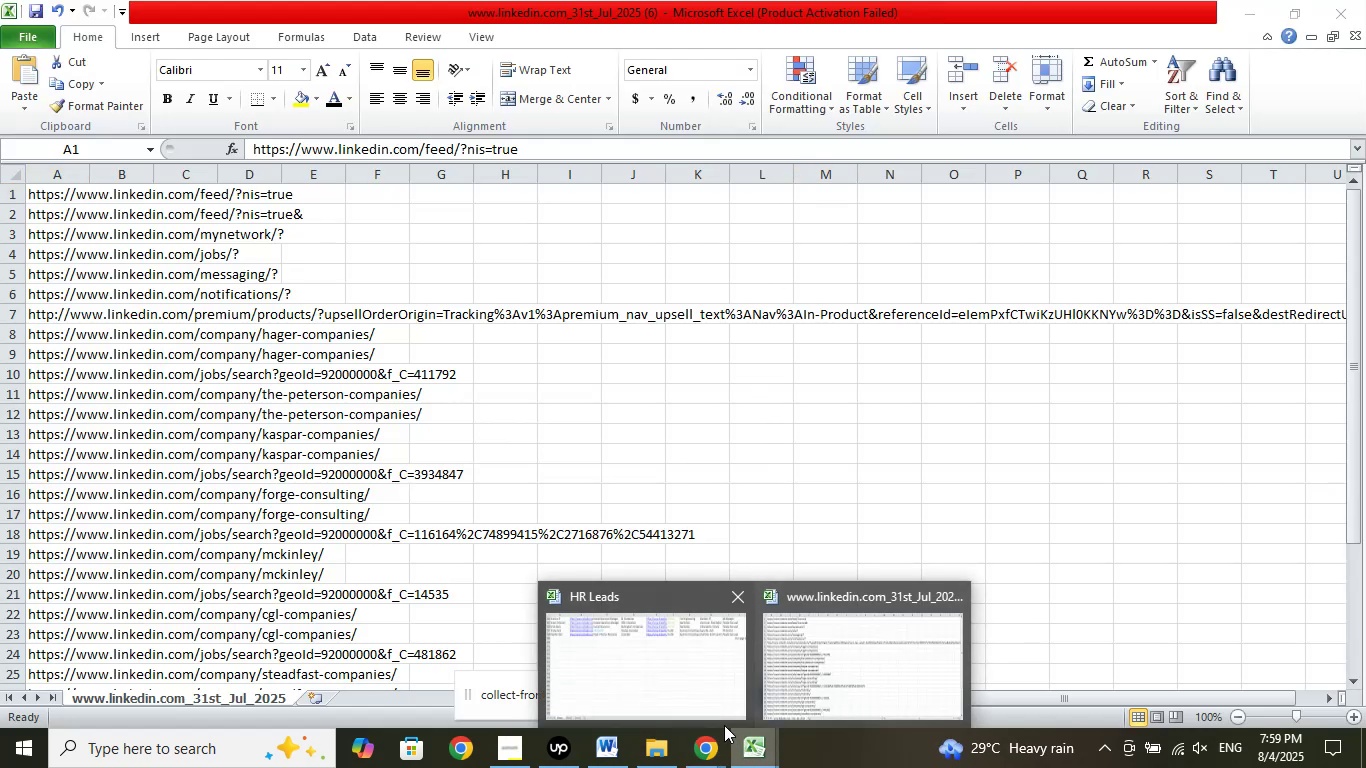 
left_click([712, 739])
 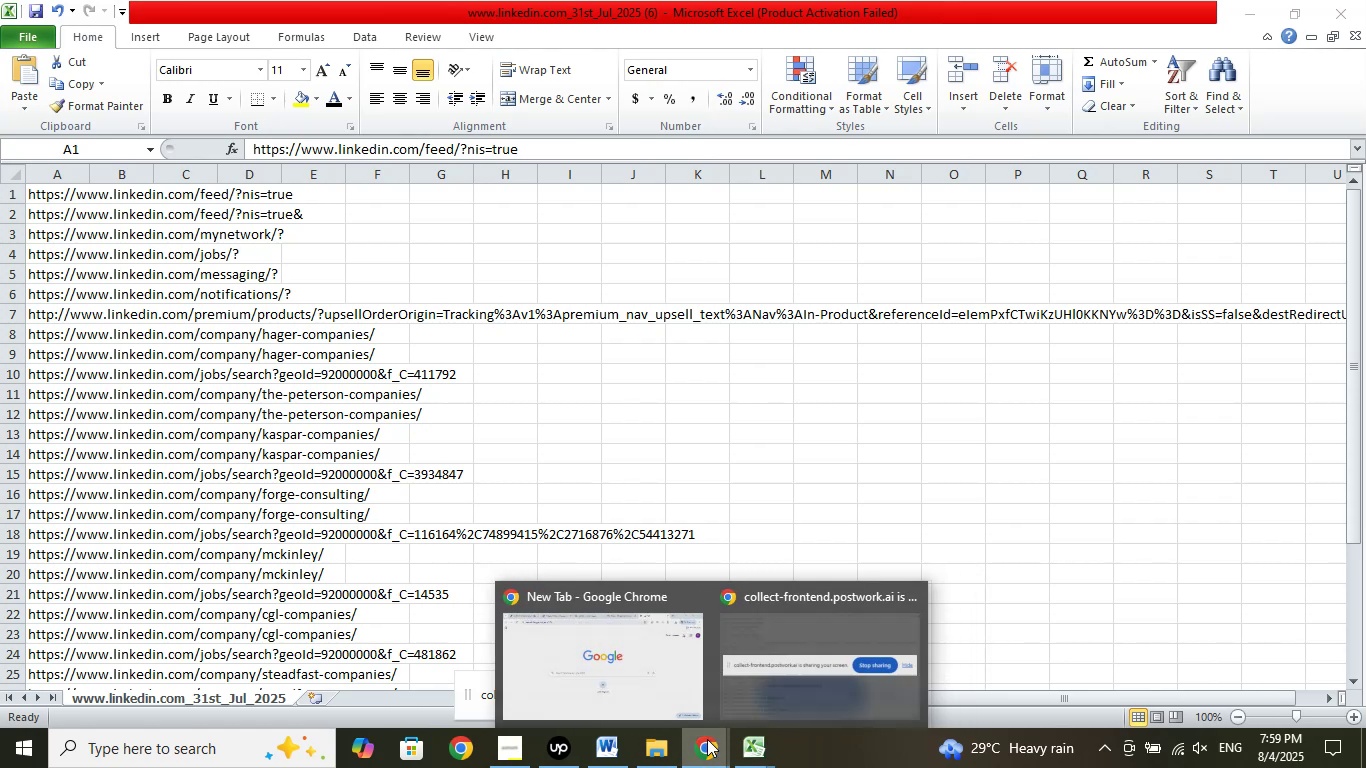 
left_click([632, 652])
 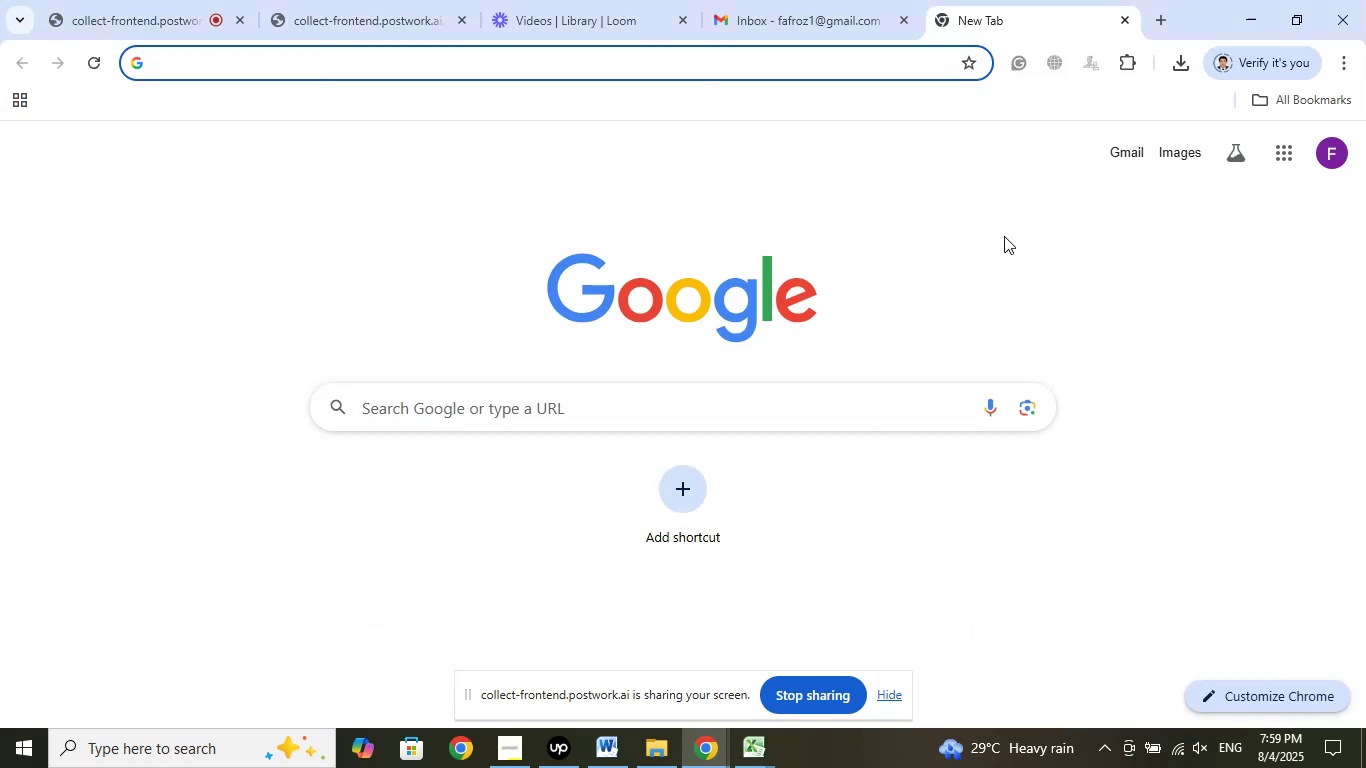 
left_click([1097, 235])
 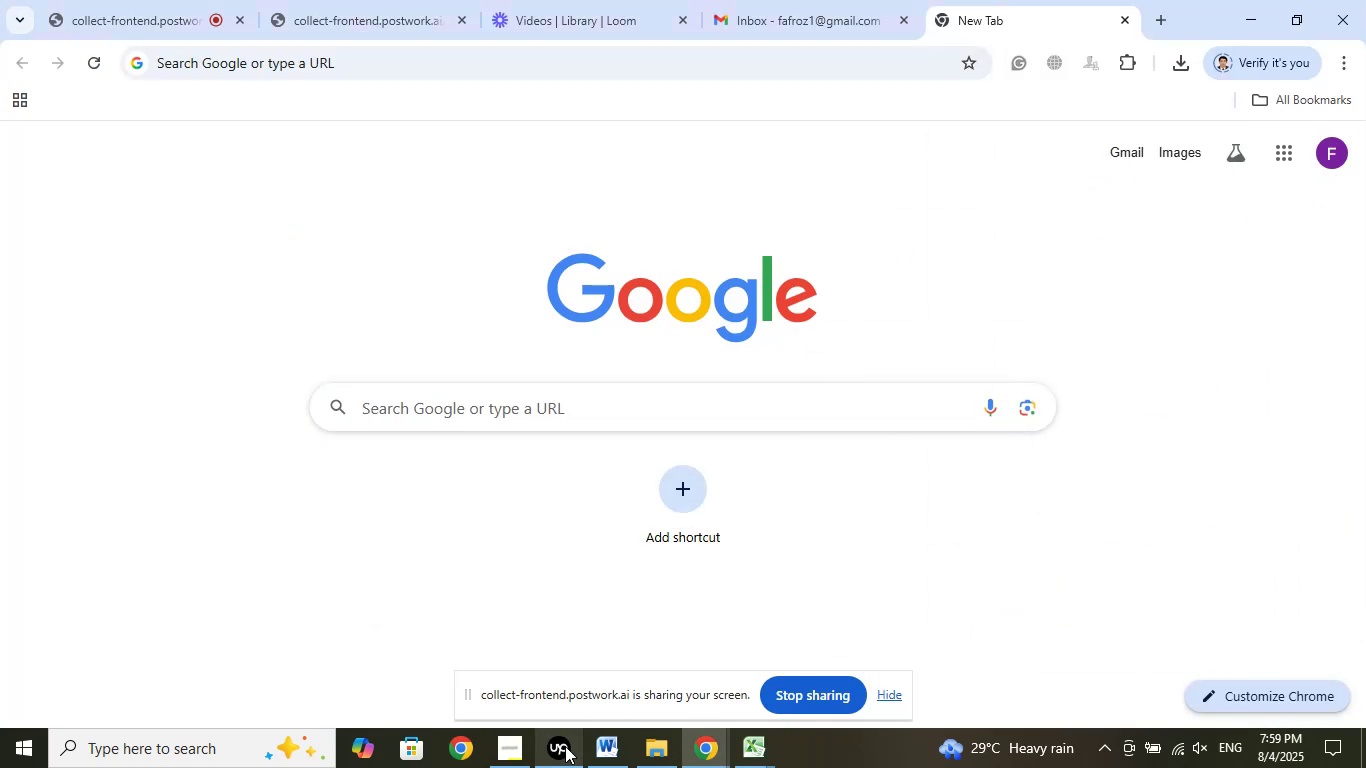 
left_click([177, 0])
 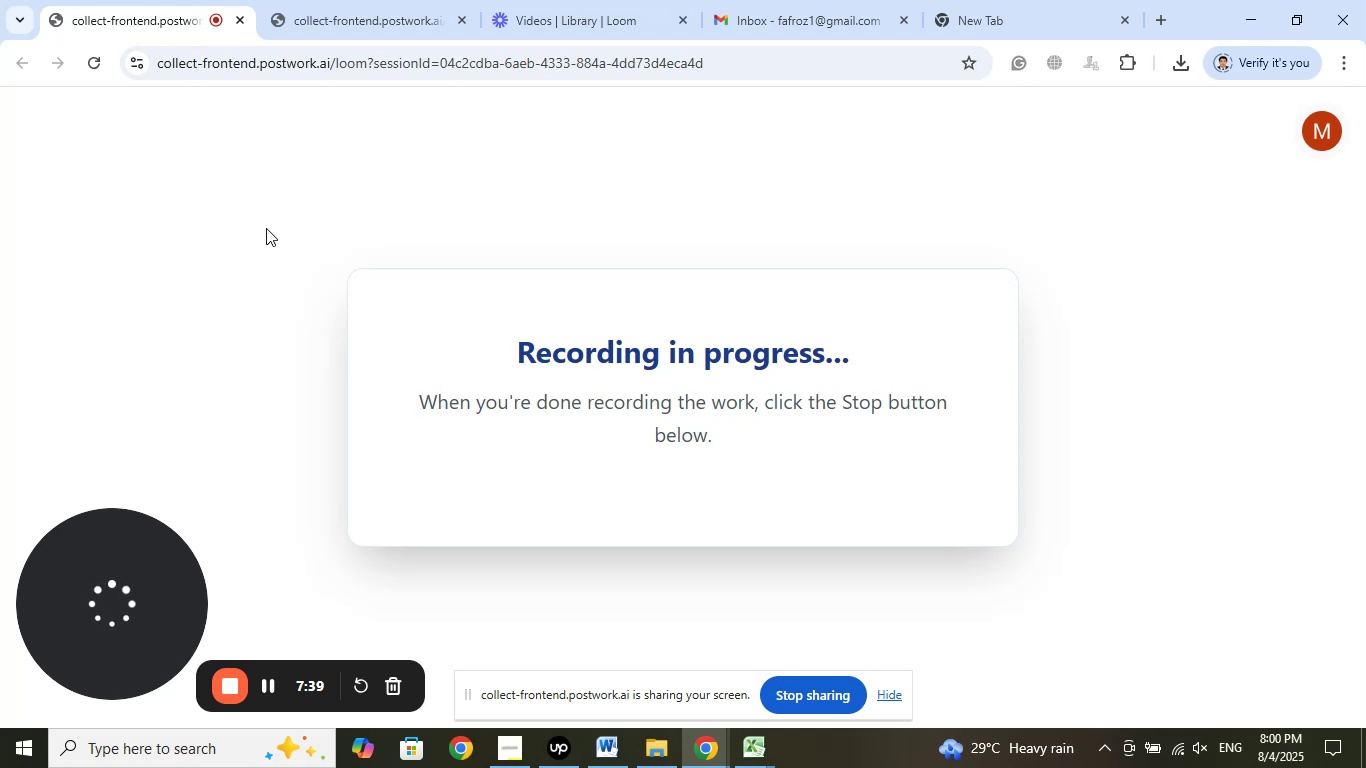 
wait(9.38)
 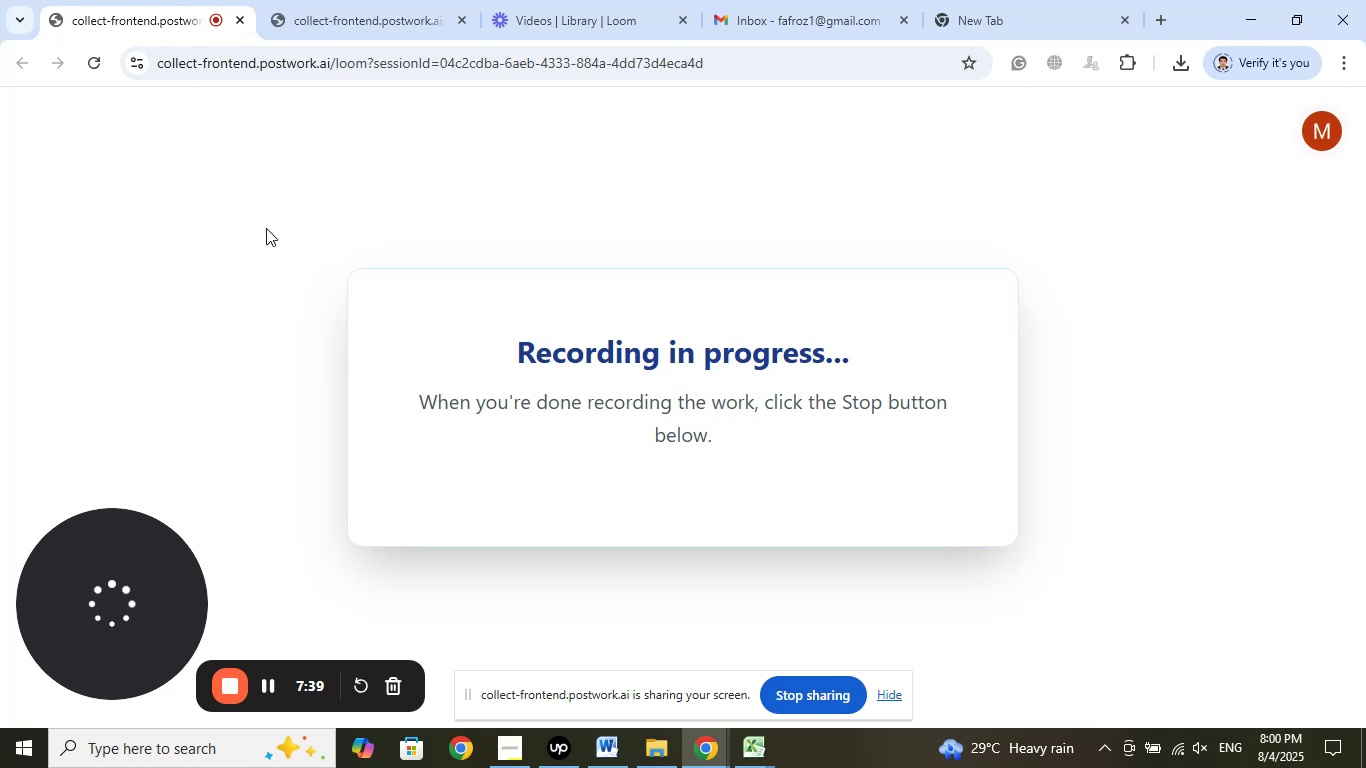 
left_click([1059, 0])
 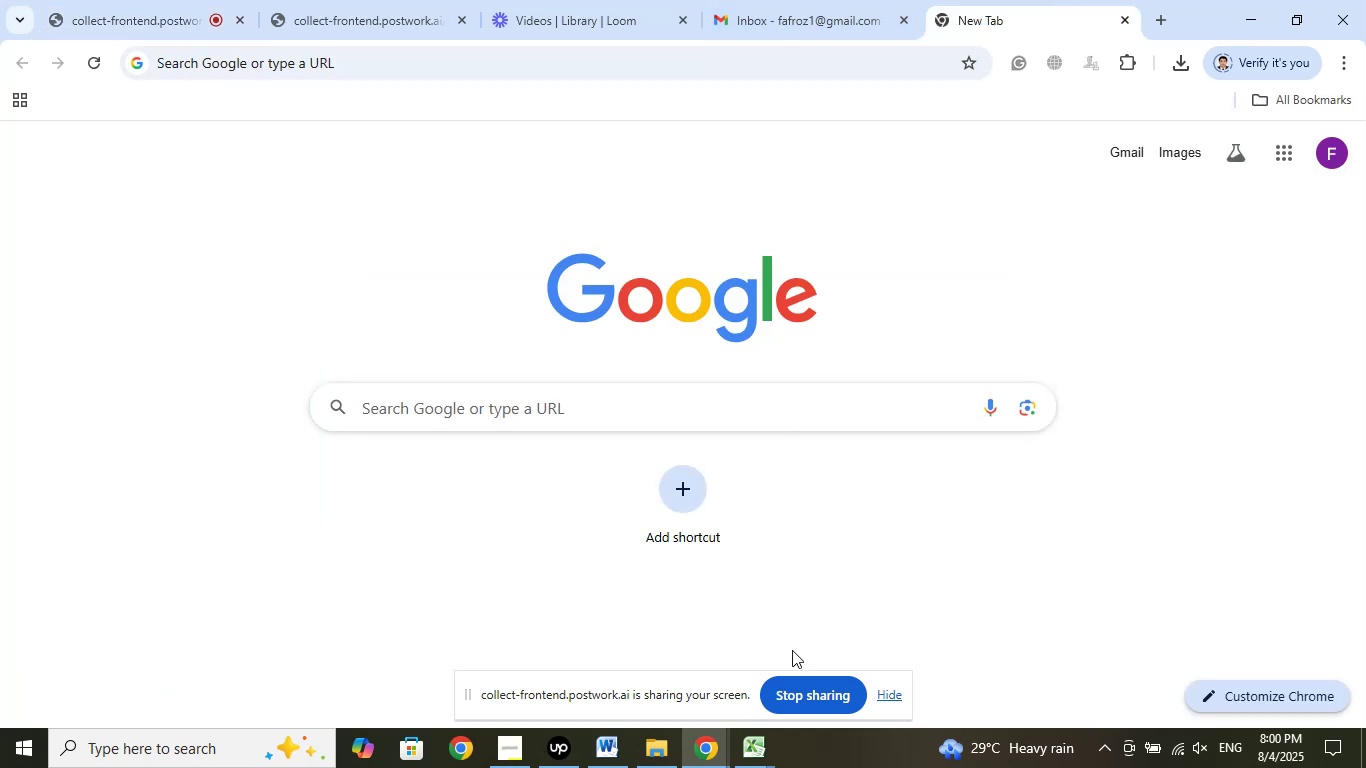 
left_click([742, 755])
 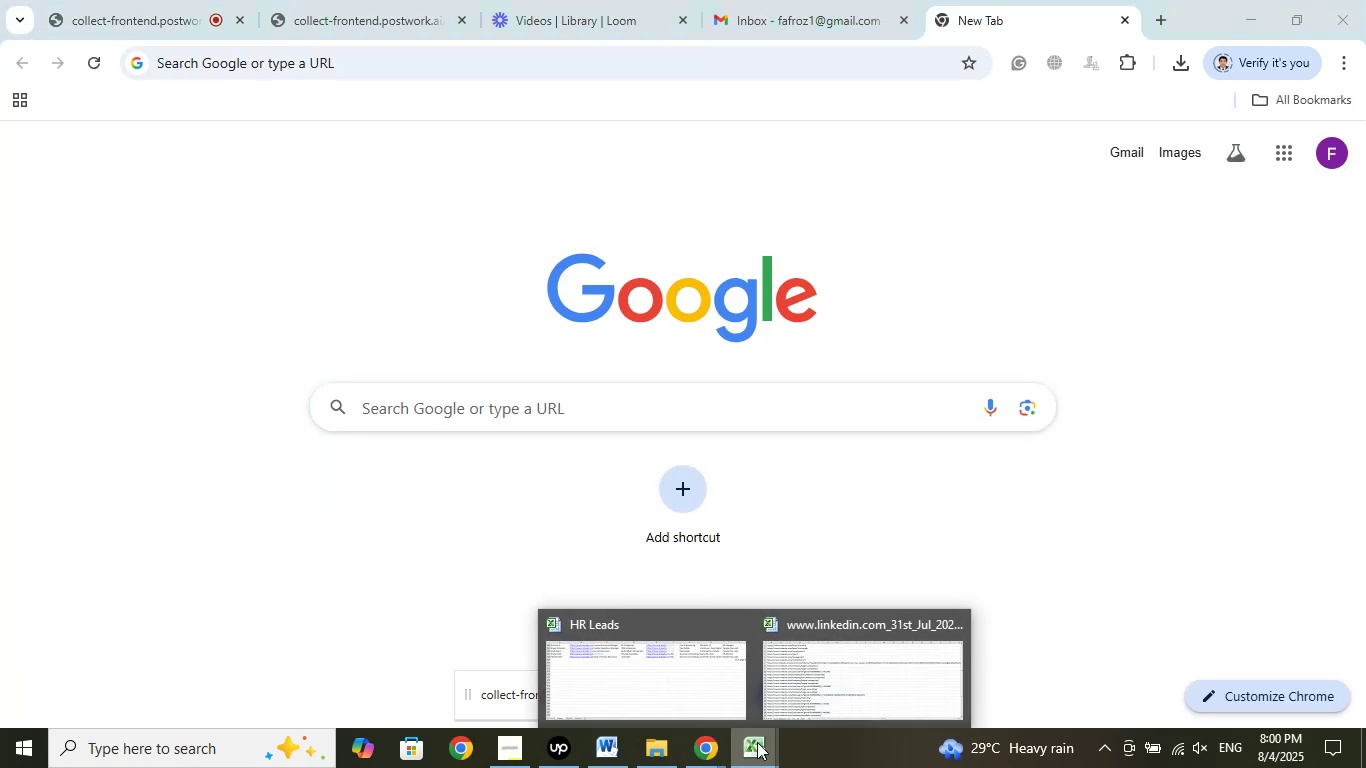 
left_click([830, 667])
 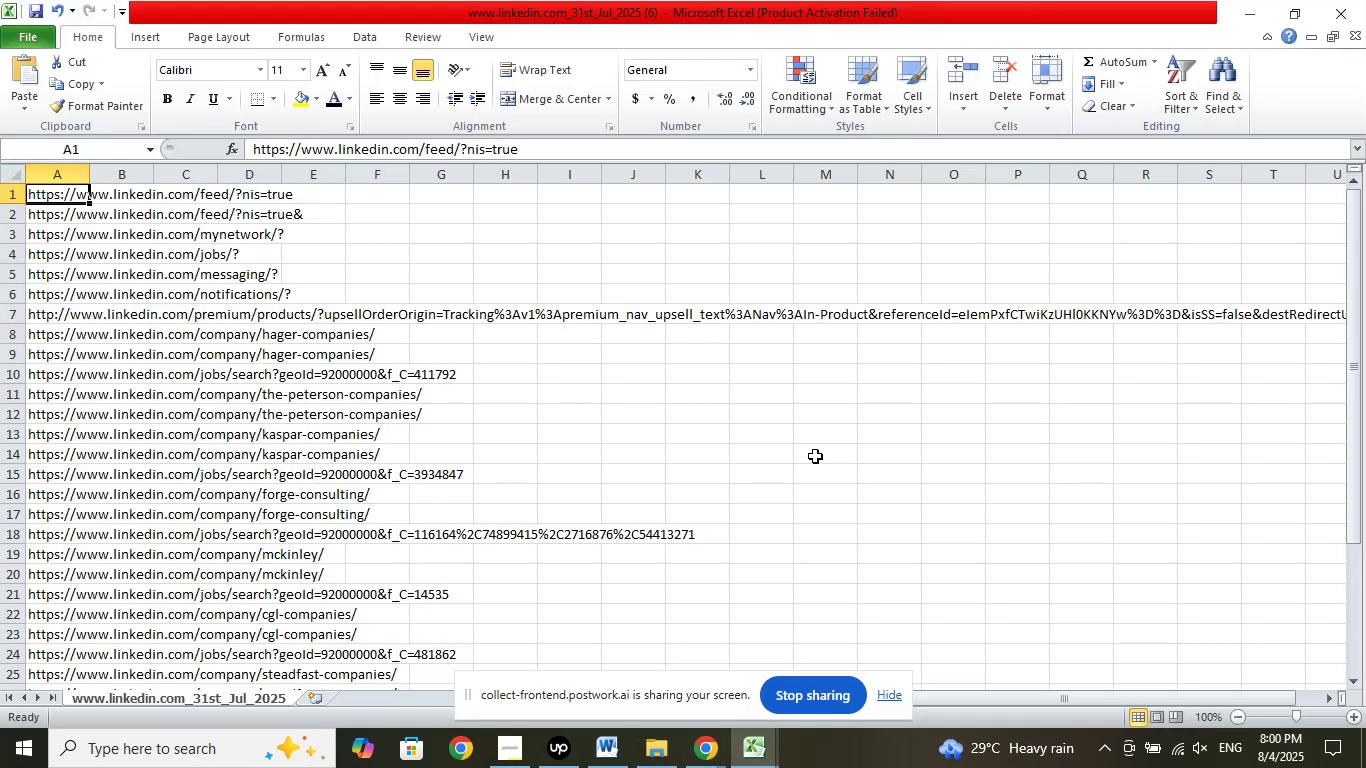 
key(ArrowDown)
 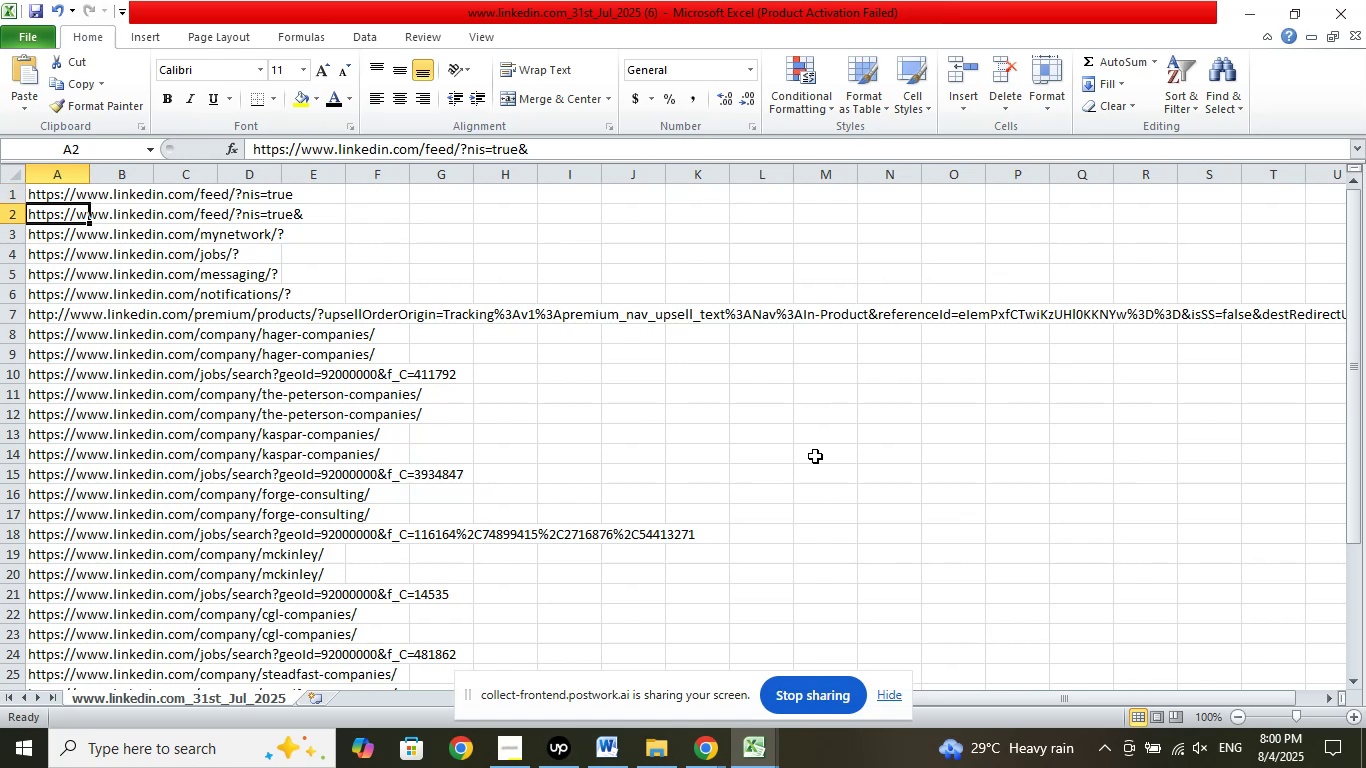 
key(ArrowDown)
 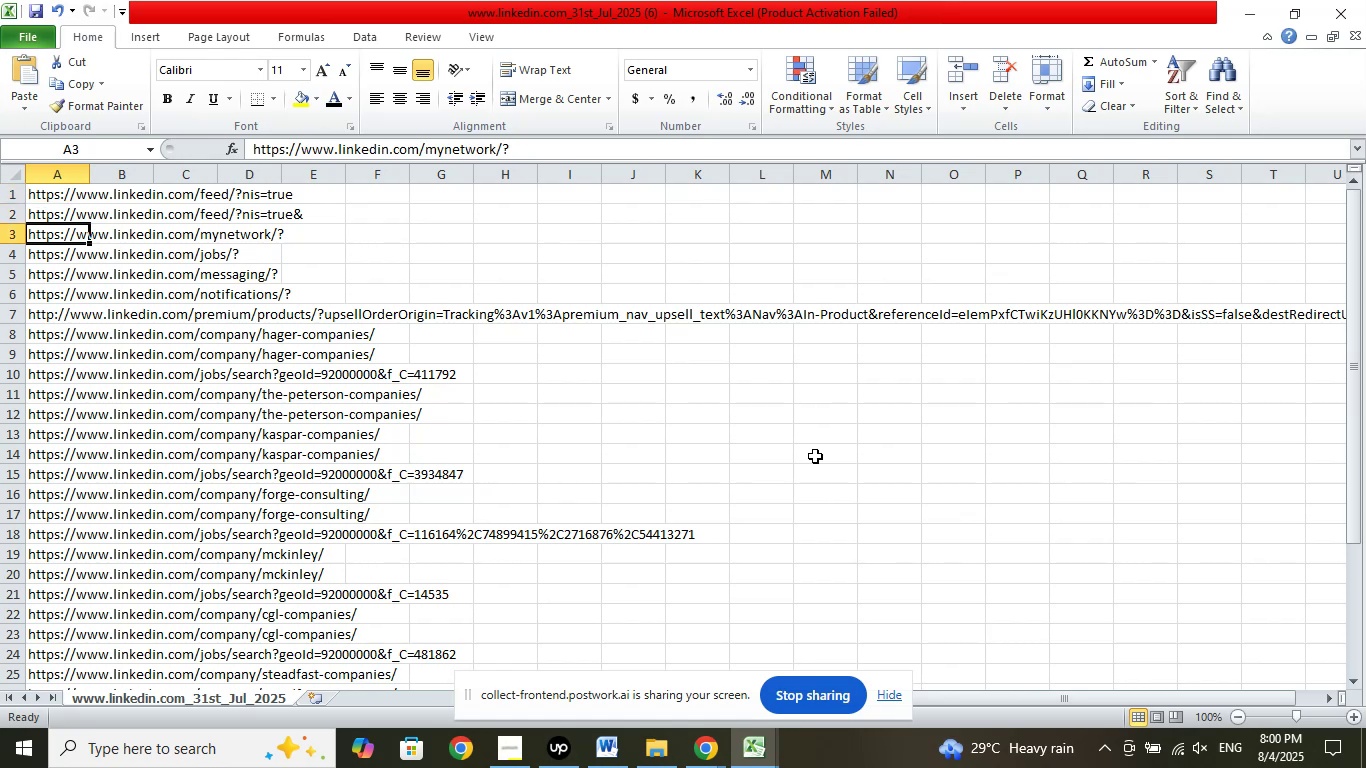 
key(ArrowDown)
 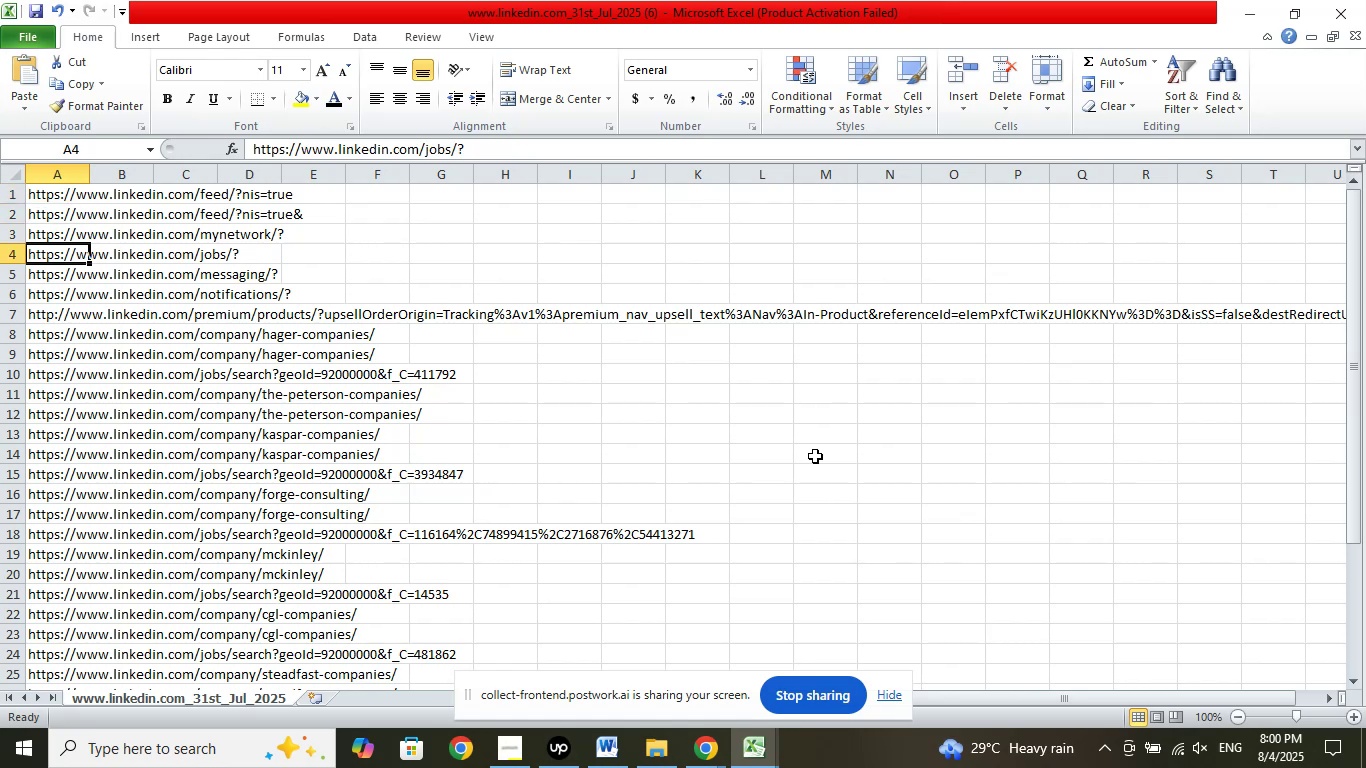 
key(ArrowDown)
 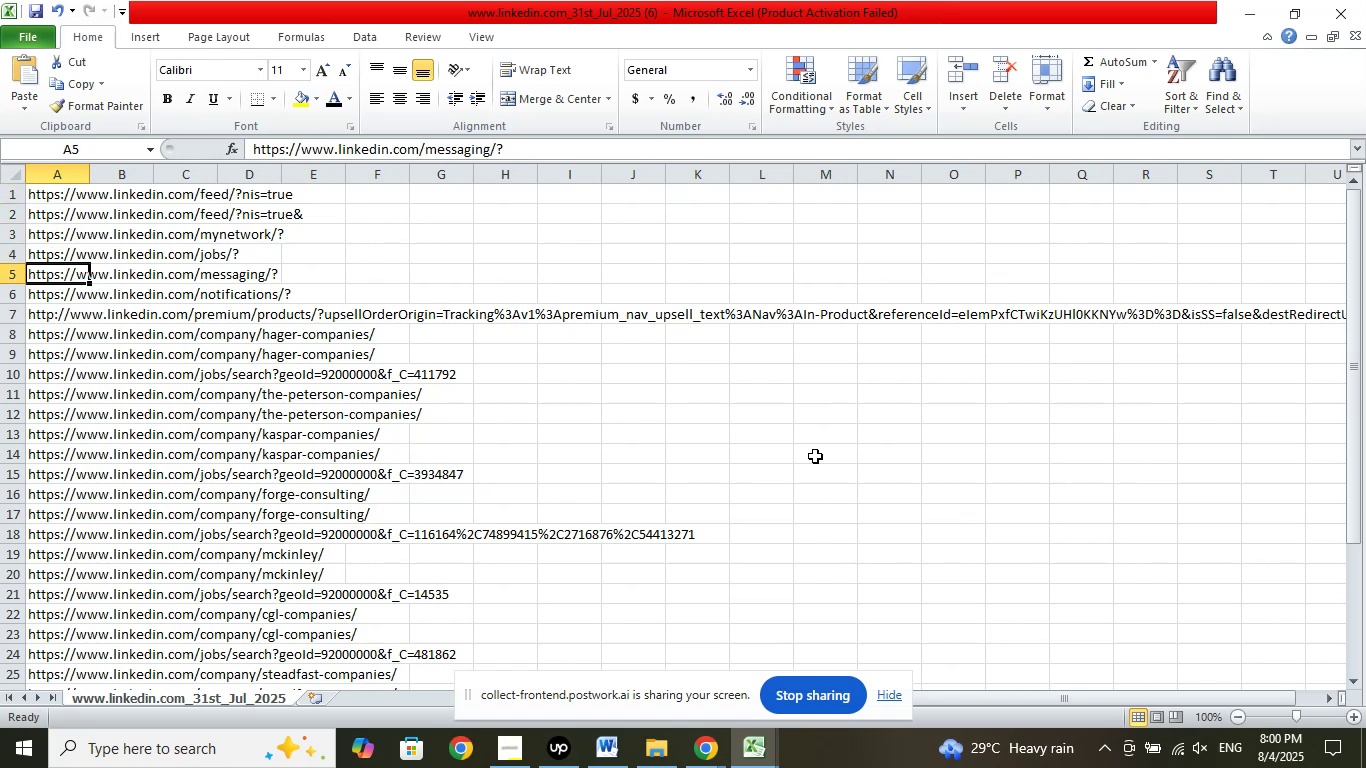 
key(ArrowDown)
 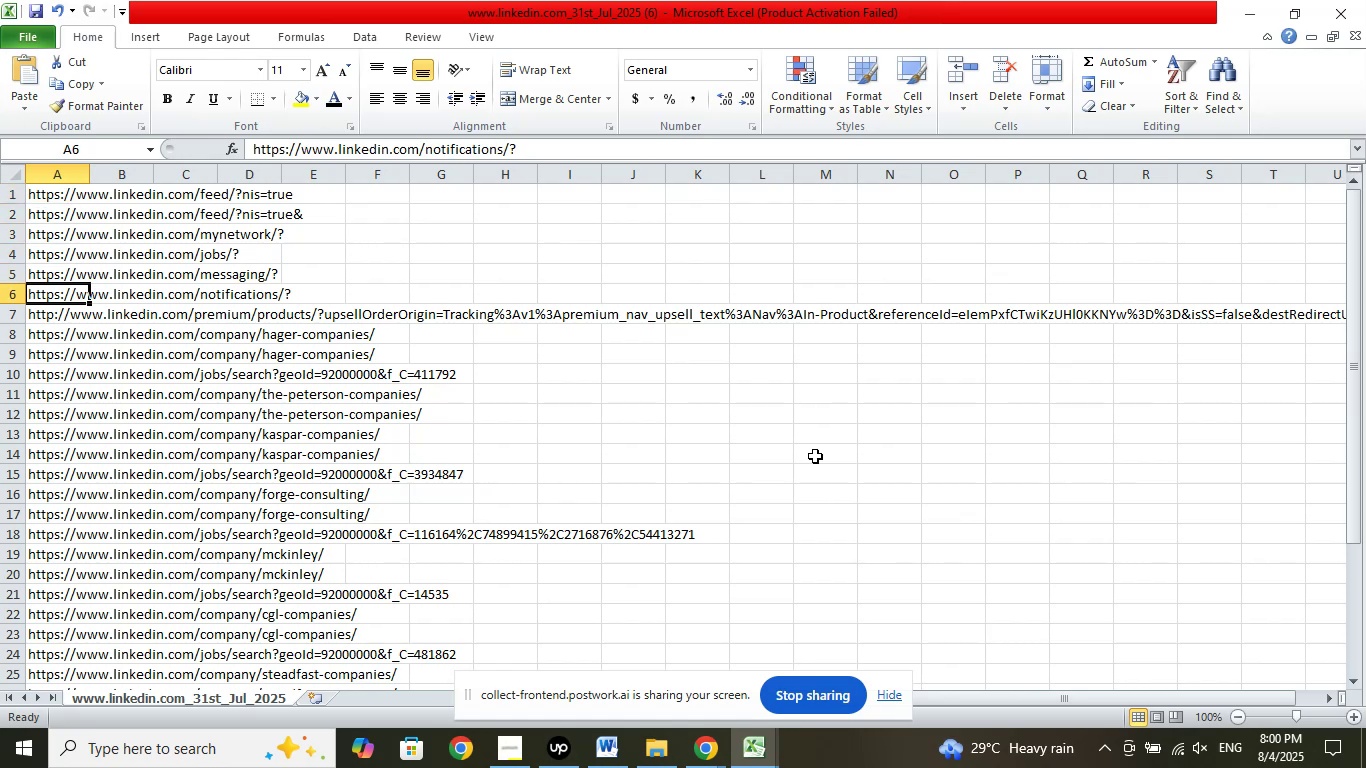 
key(ArrowDown)
 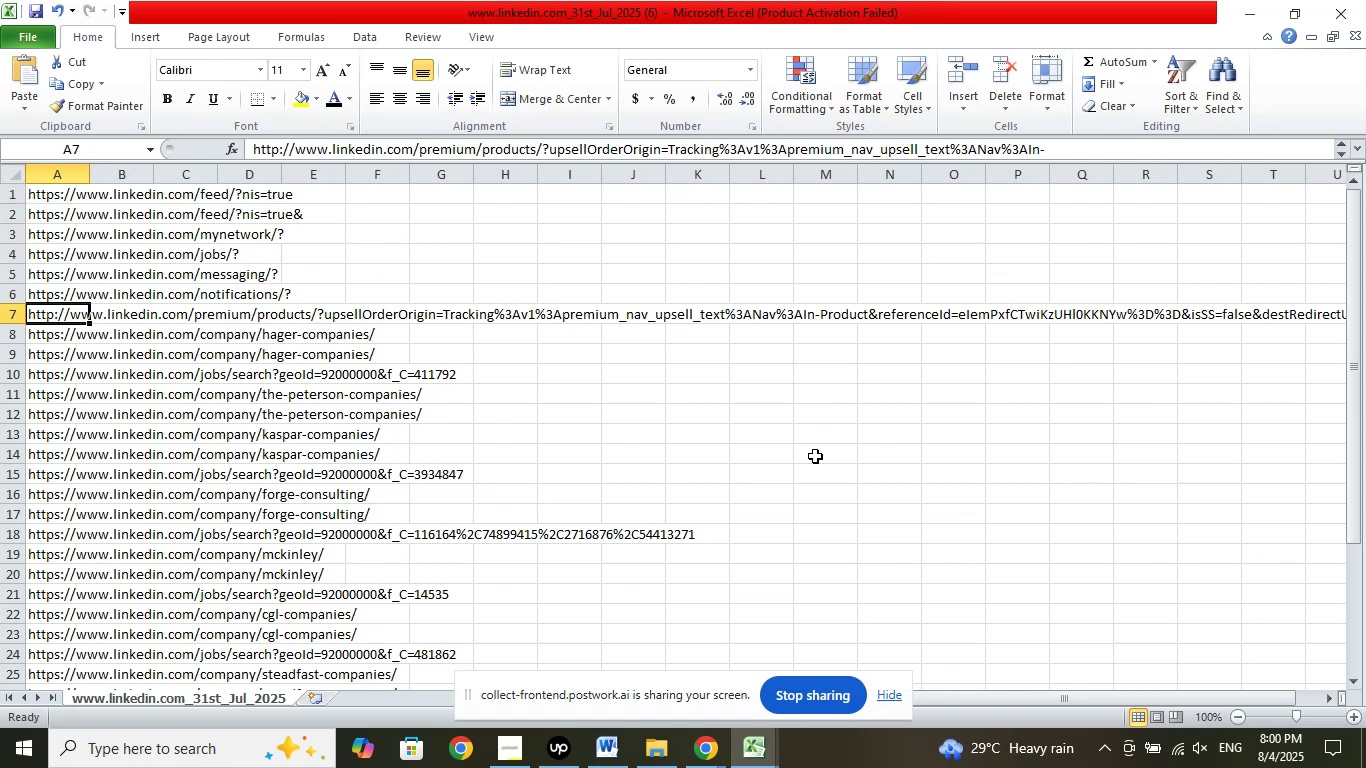 
key(ArrowDown)
 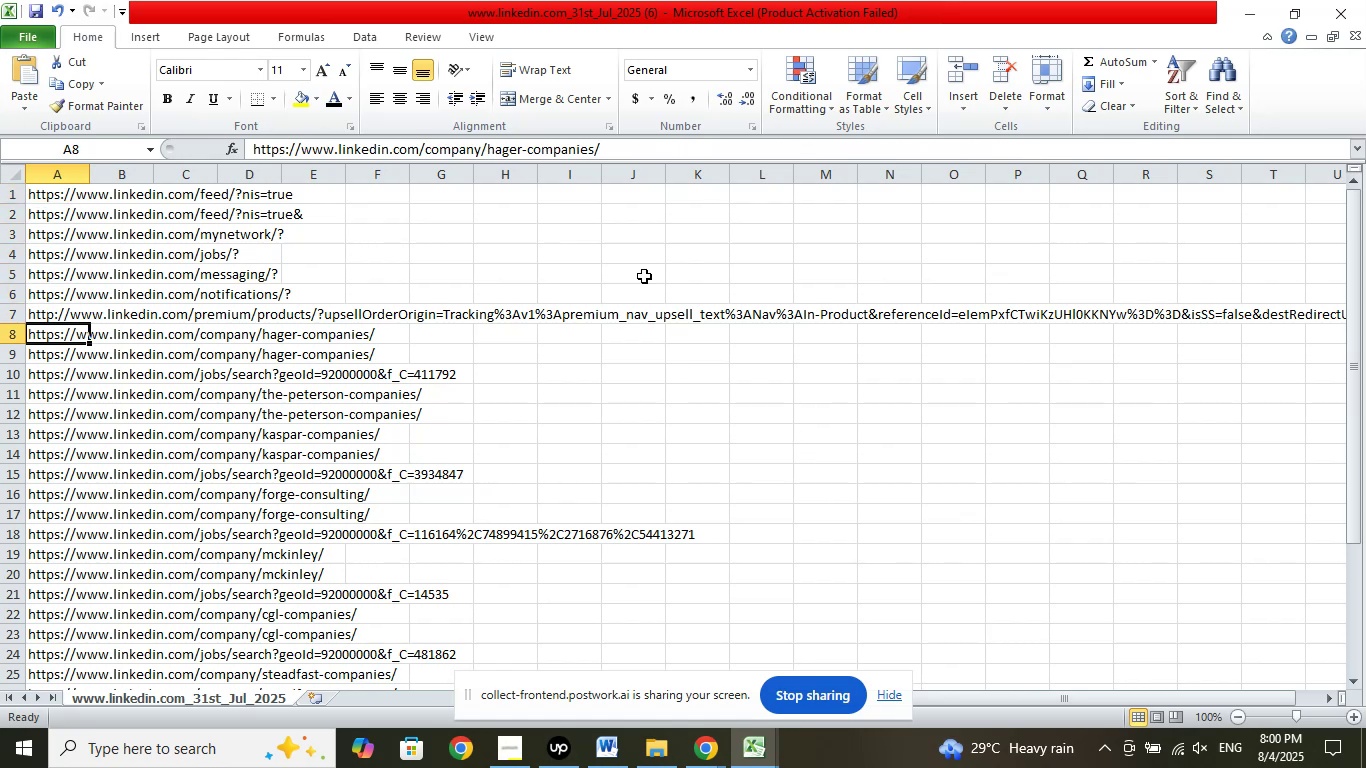 
left_click_drag(start_coordinate=[593, 147], to_coordinate=[487, 149])
 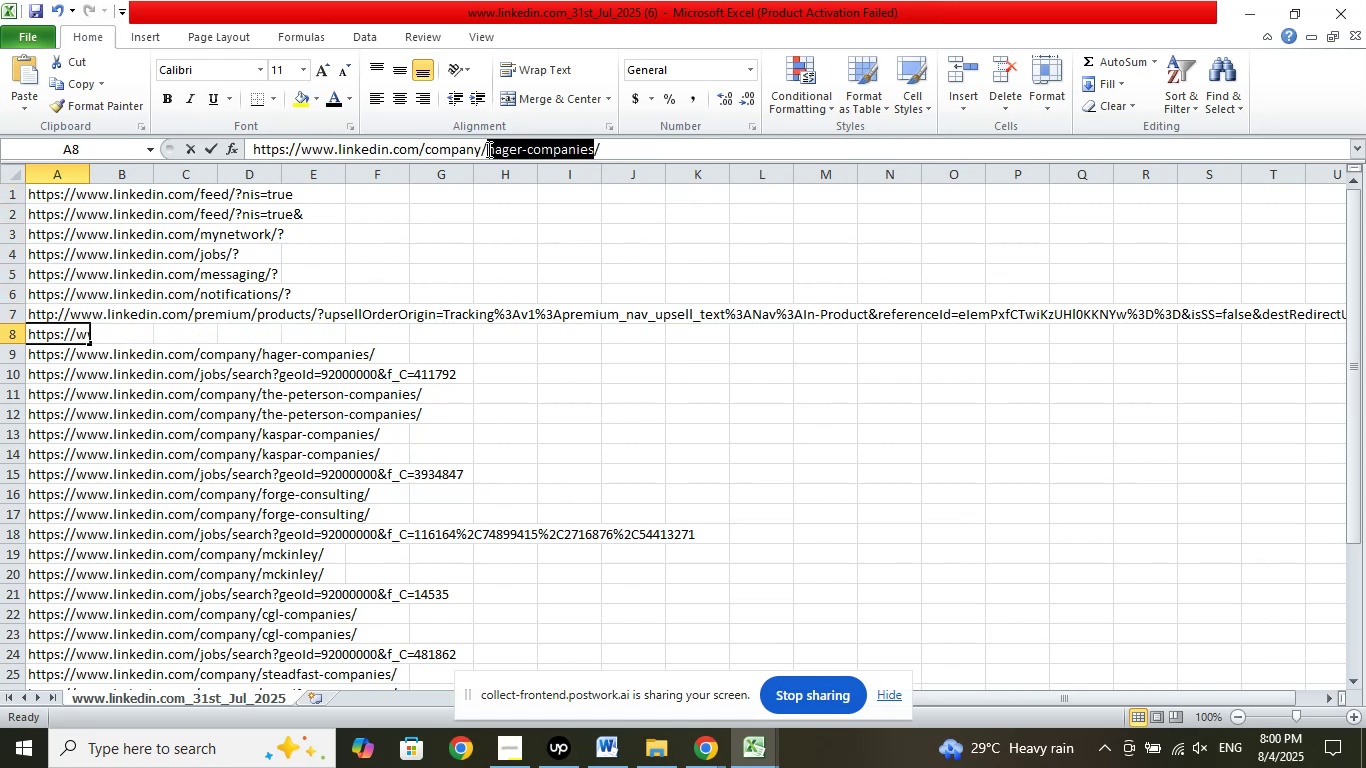 
right_click([526, 150])
 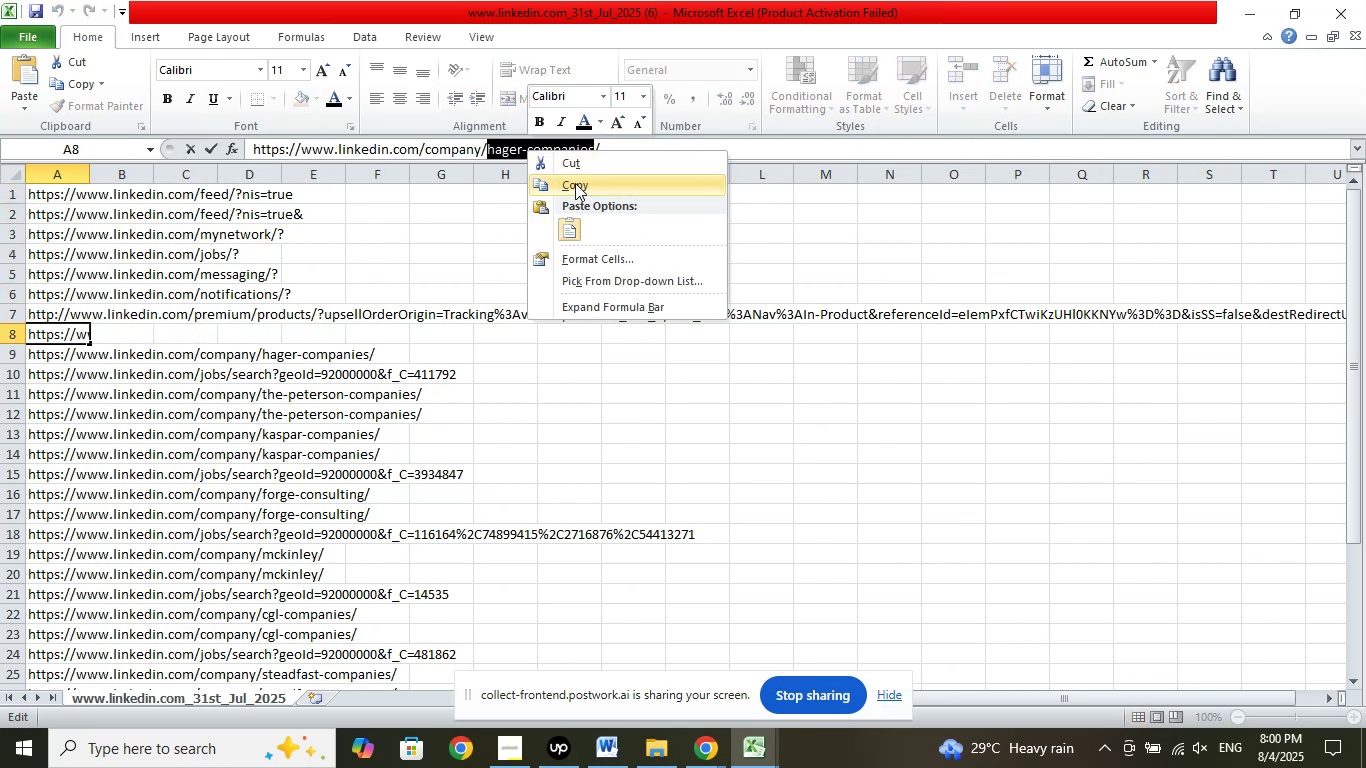 
left_click([576, 184])
 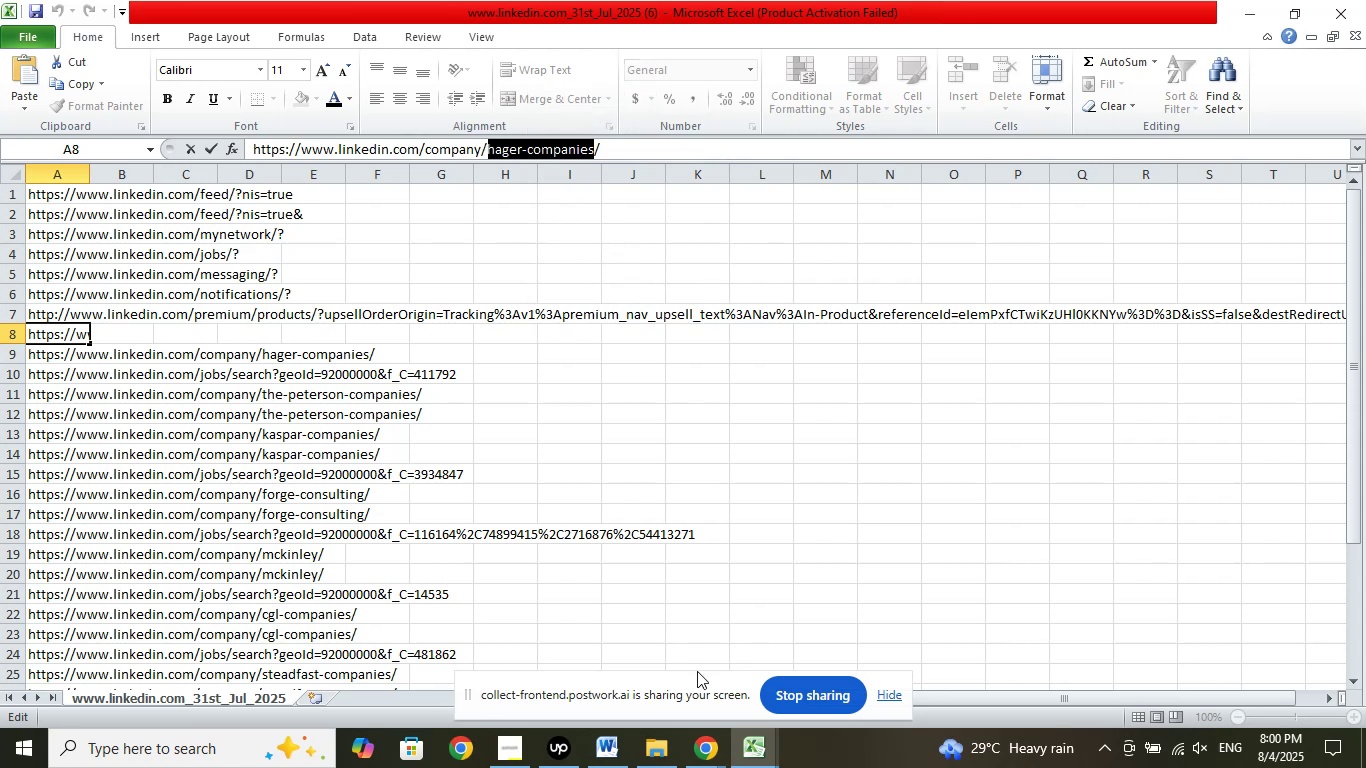 
left_click([713, 742])
 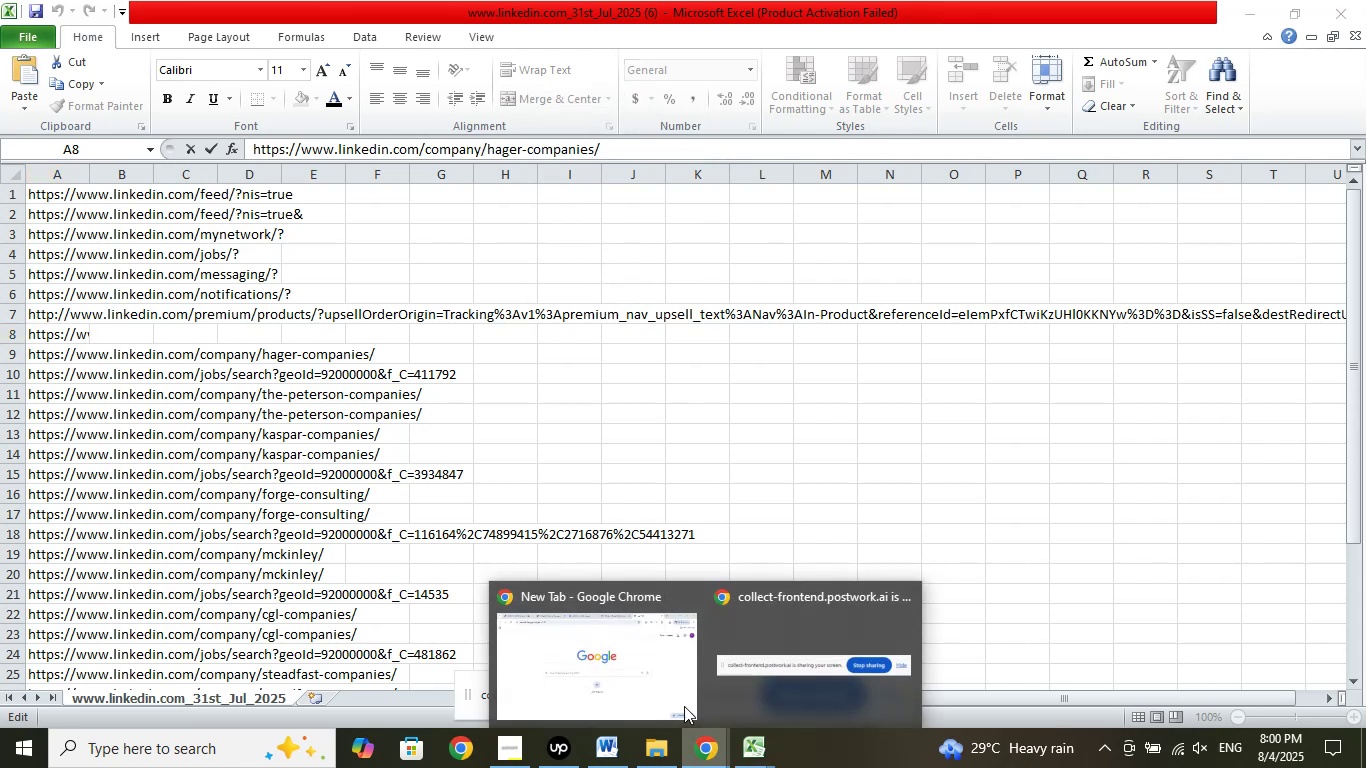 
left_click([653, 654])
 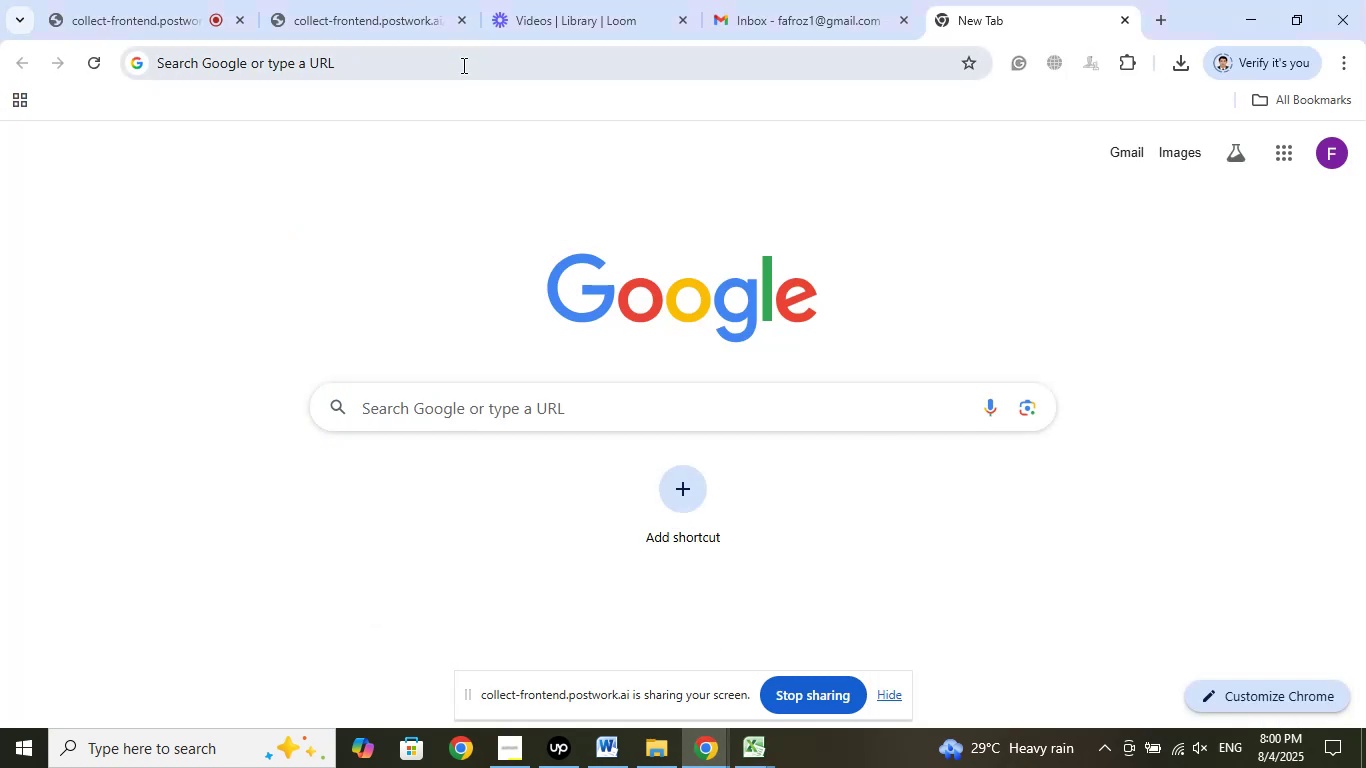 
left_click([462, 73])
 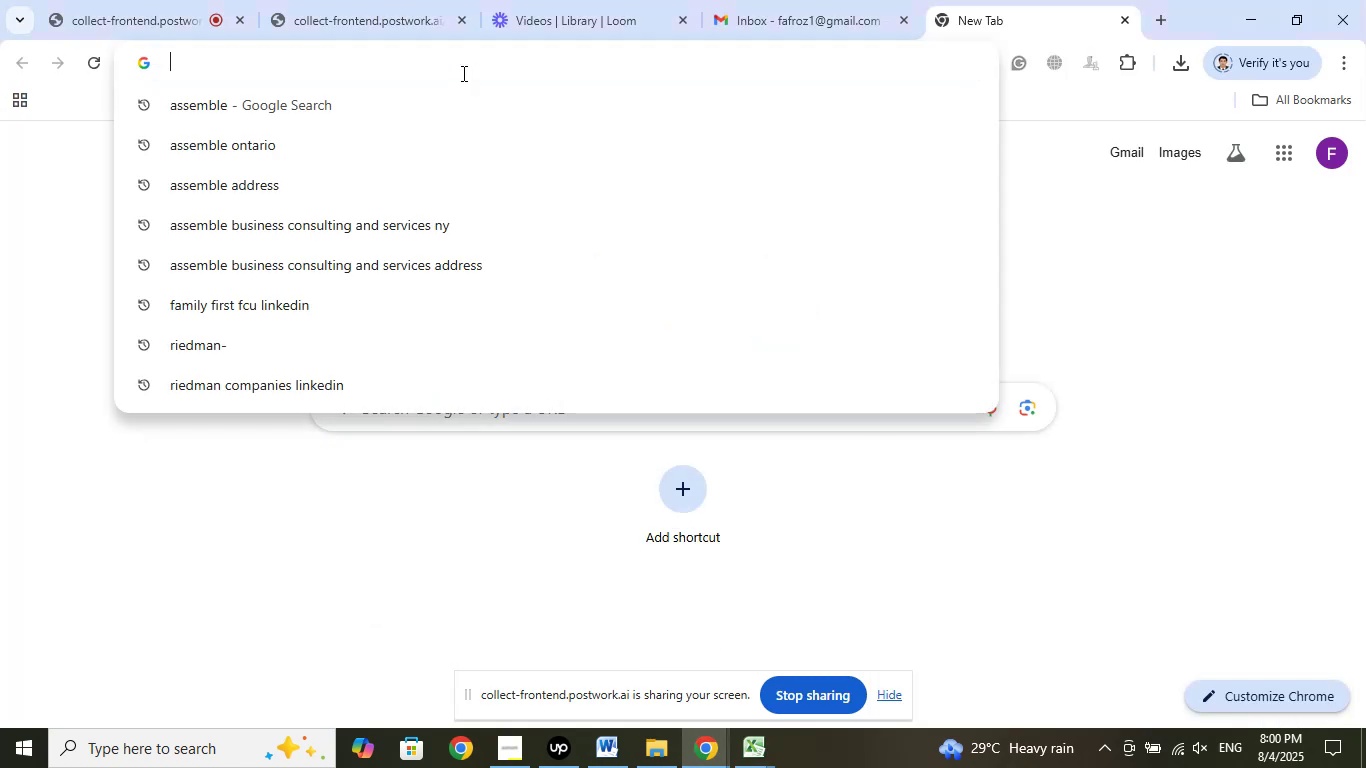 
right_click([462, 73])
 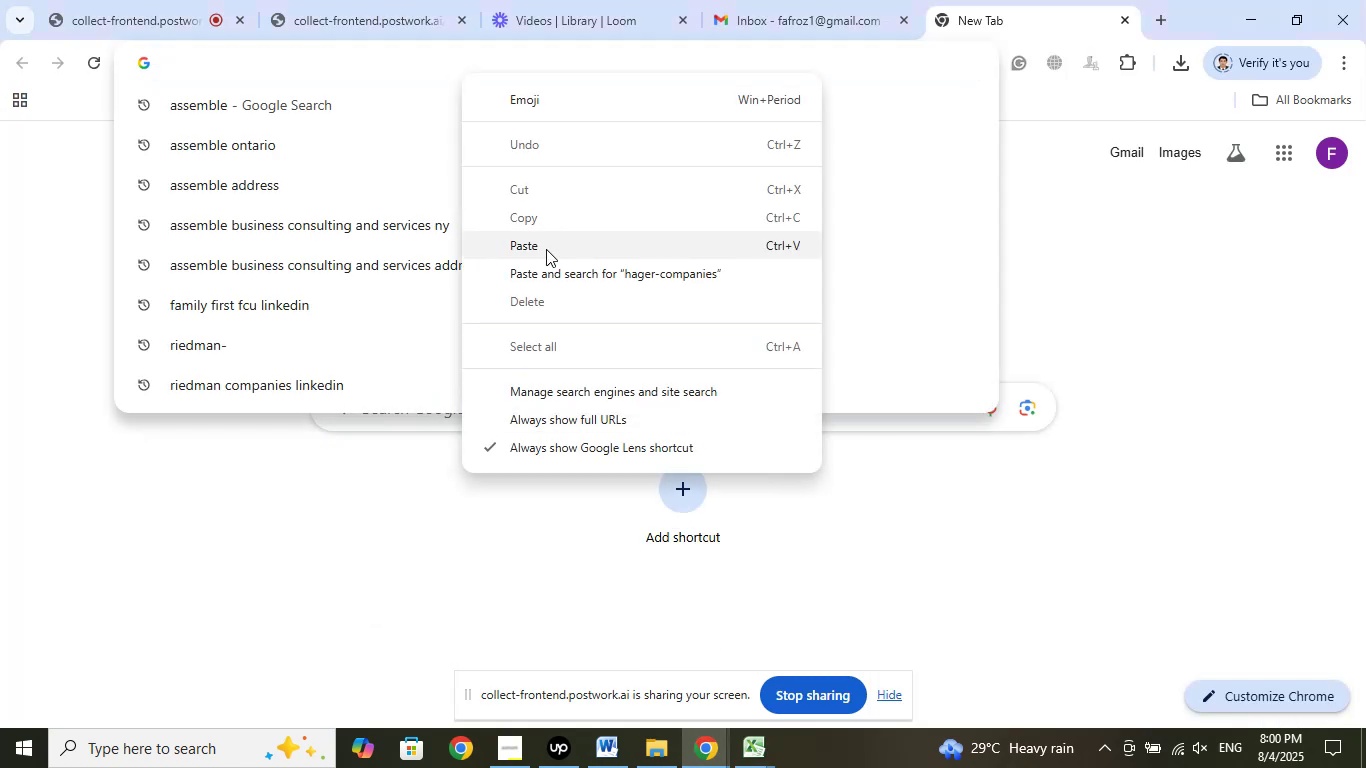 
left_click([546, 249])
 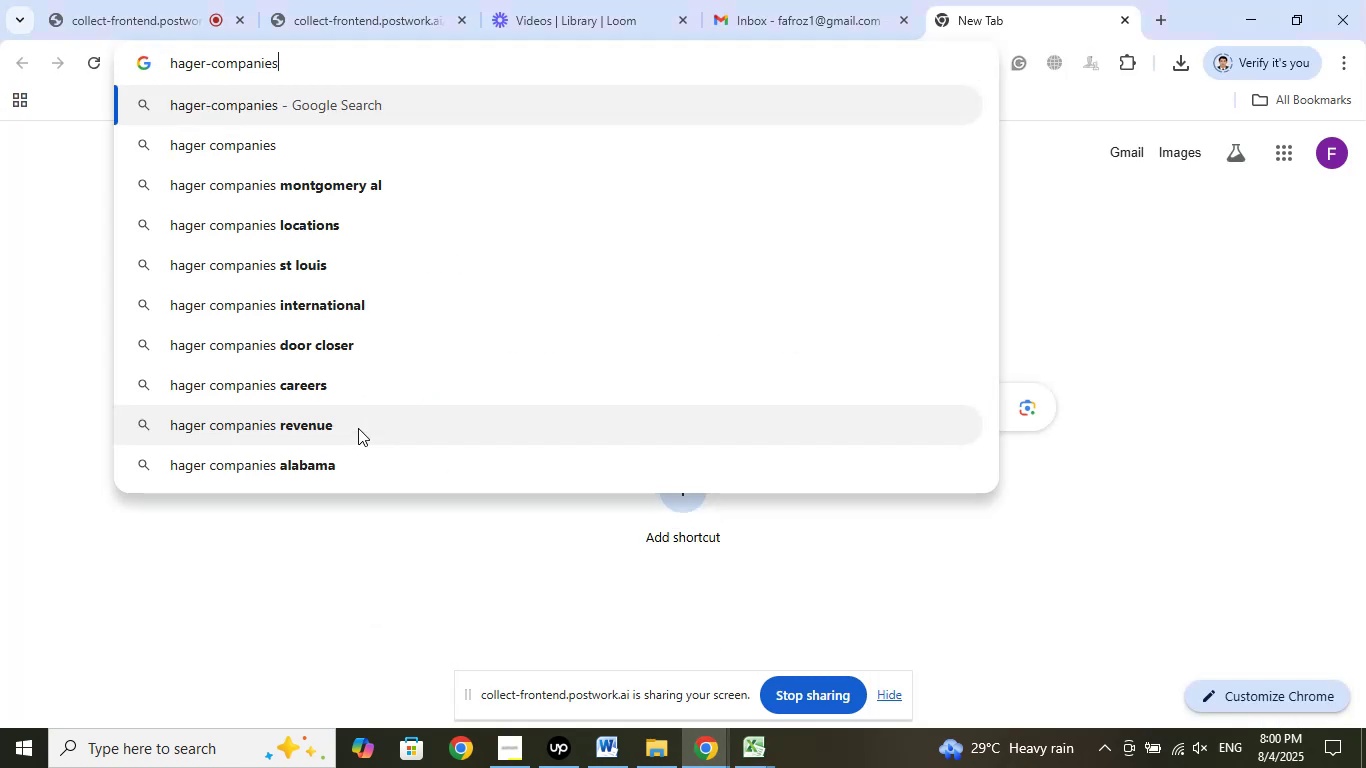 
type( human resources)
 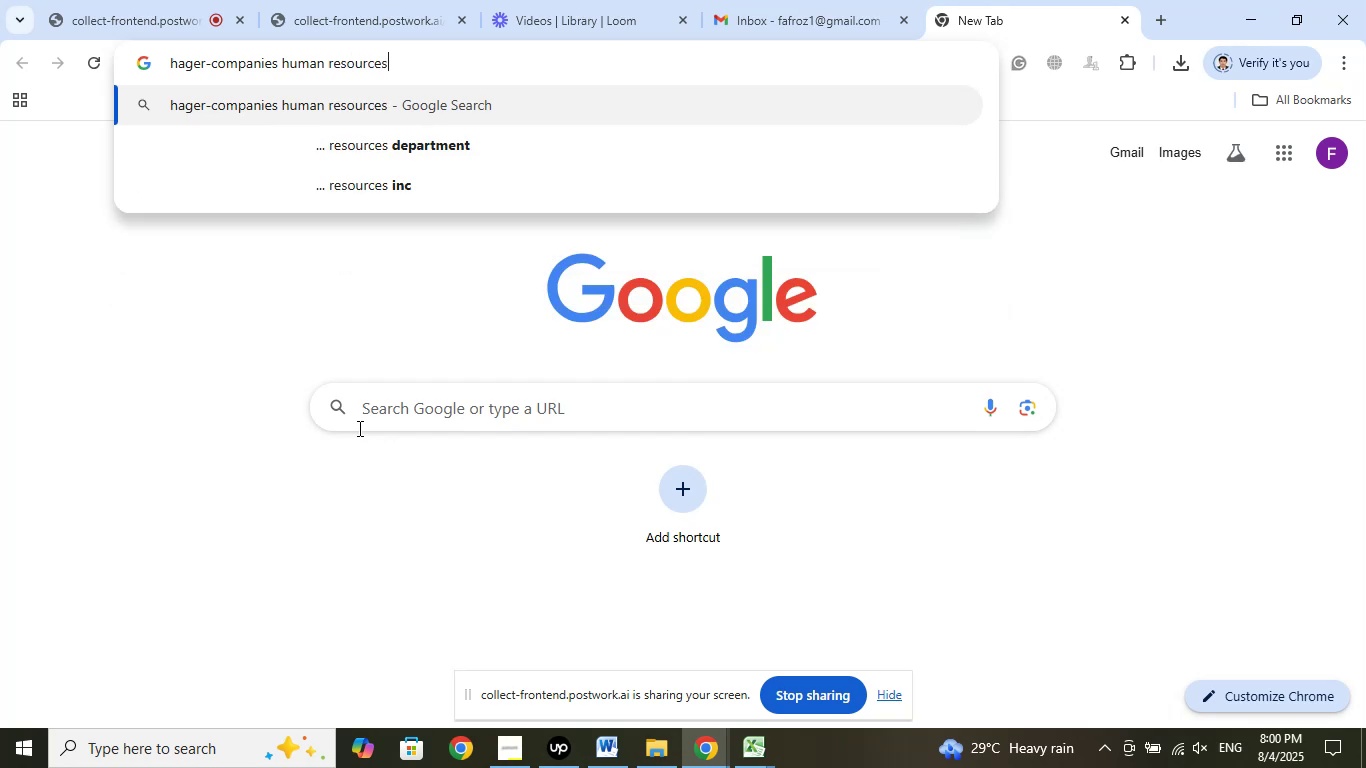 
key(Enter)
 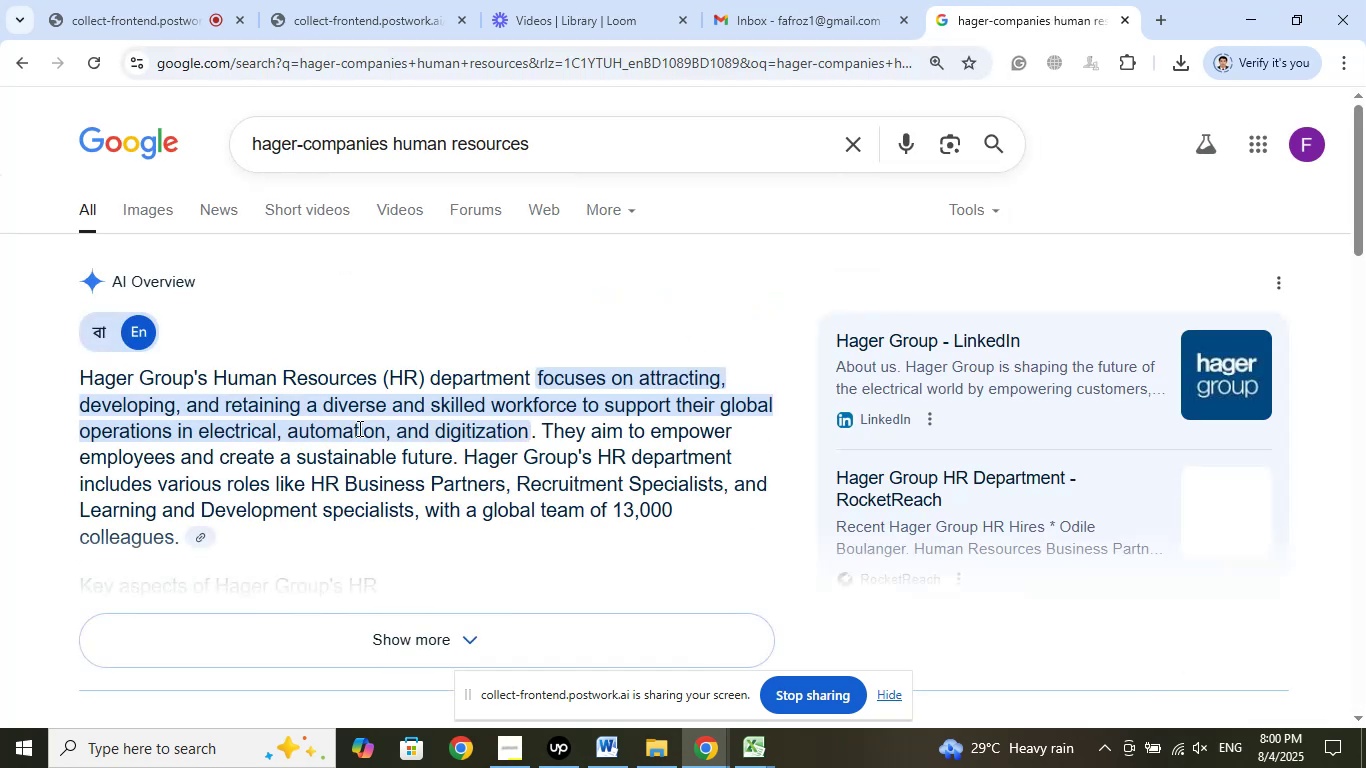 
wait(9.82)
 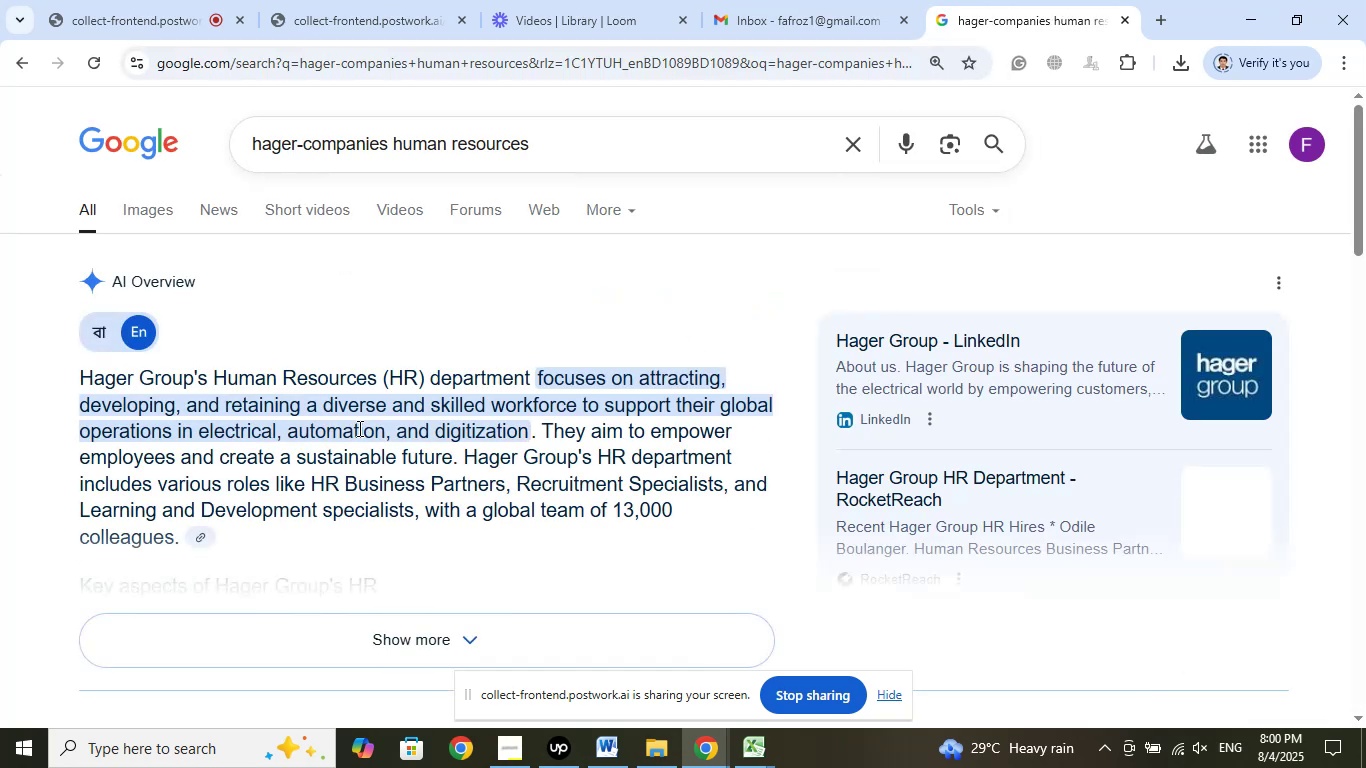 
scroll: coordinate [0, 342], scroll_direction: down, amount: 11.0
 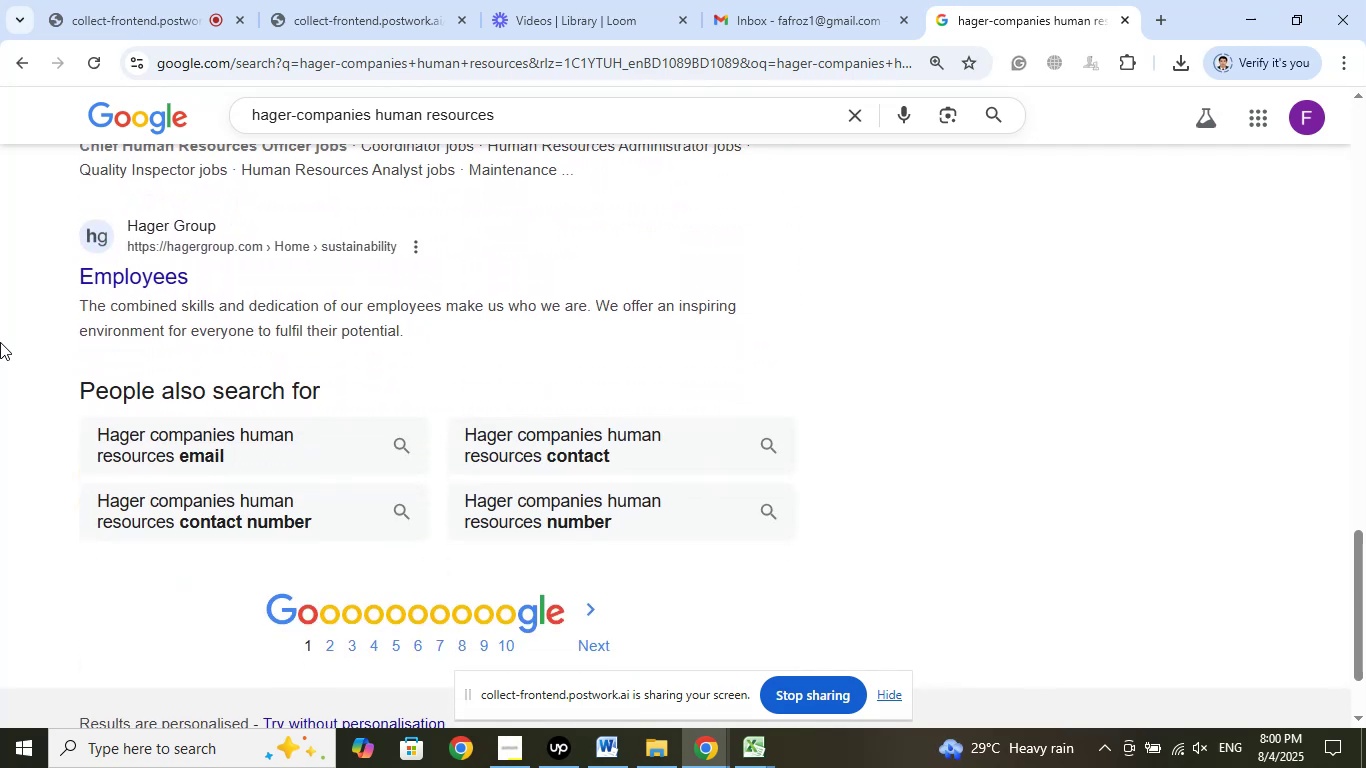 
scroll: coordinate [7, 340], scroll_direction: up, amount: 14.0
 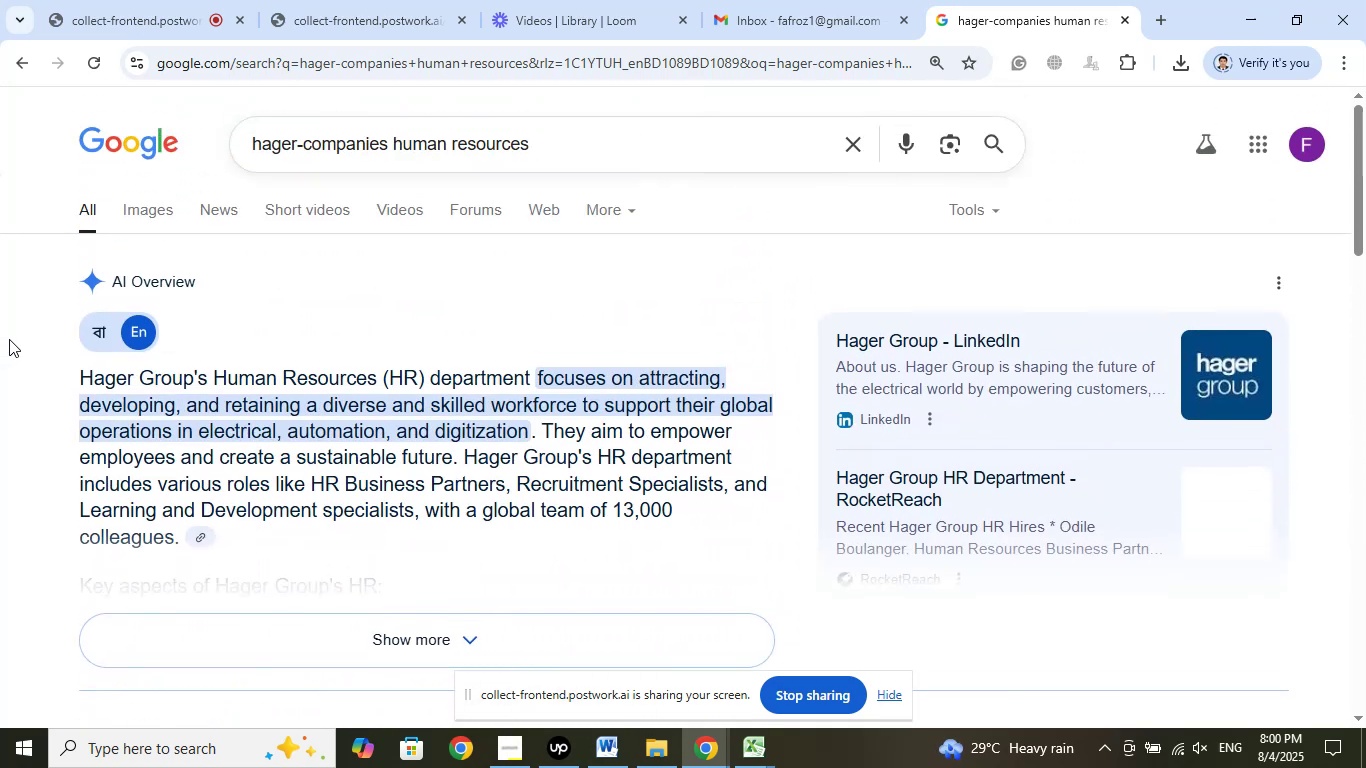 
scroll: coordinate [9, 339], scroll_direction: down, amount: 3.0
 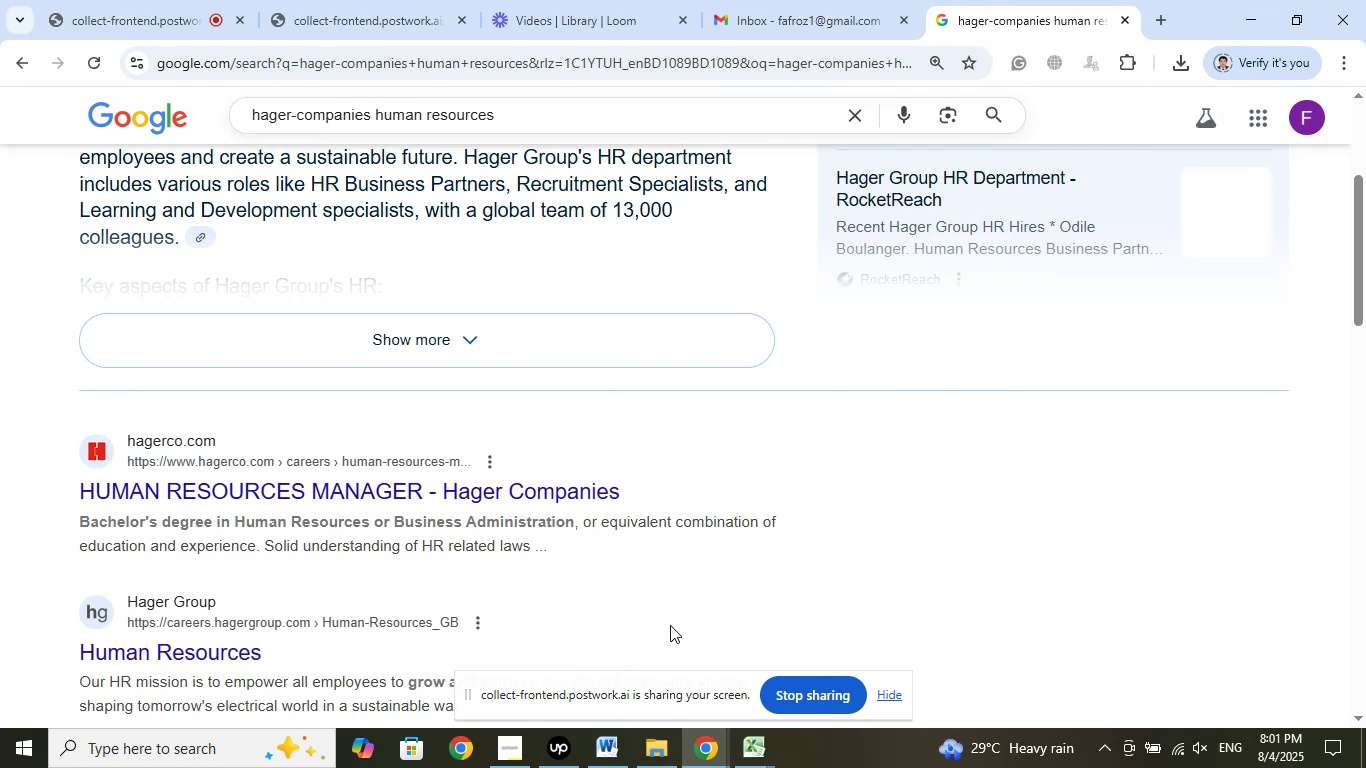 
left_click([745, 746])
 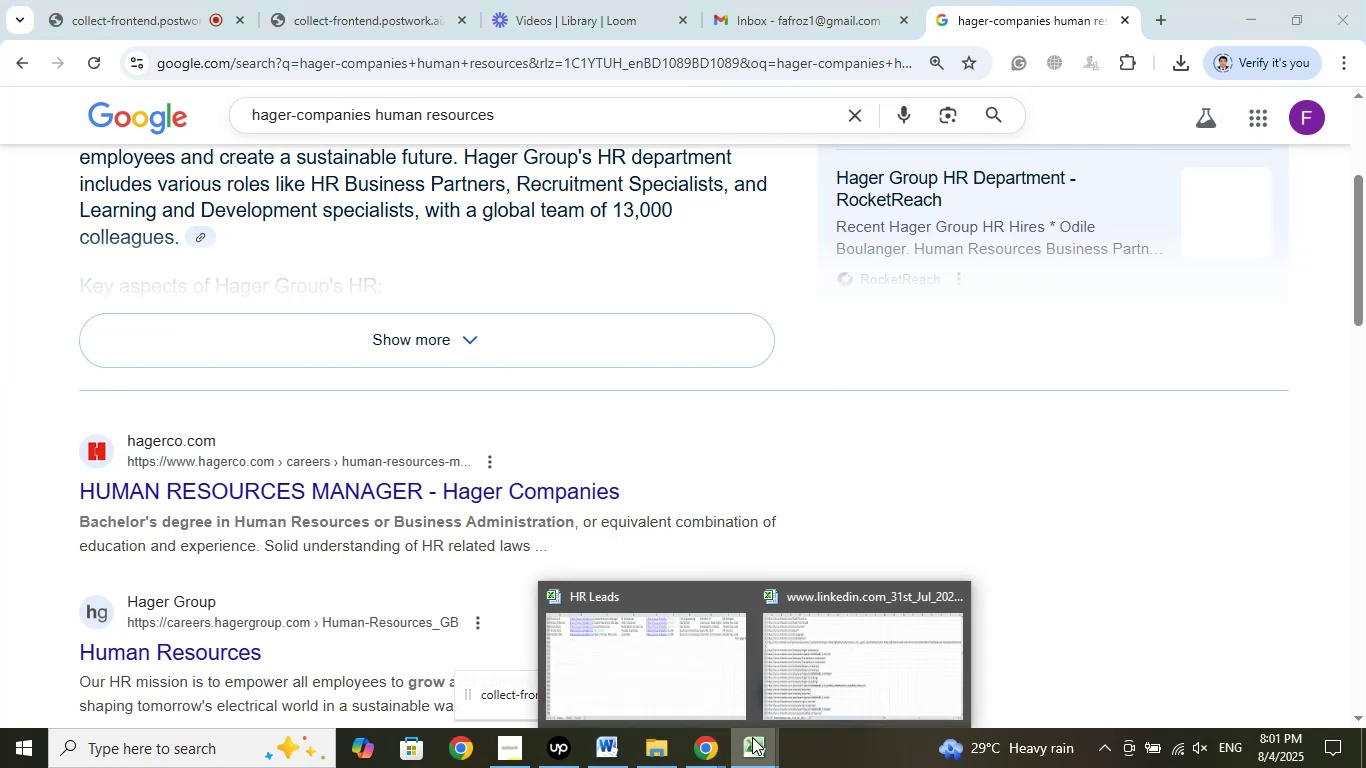 
left_click([793, 665])
 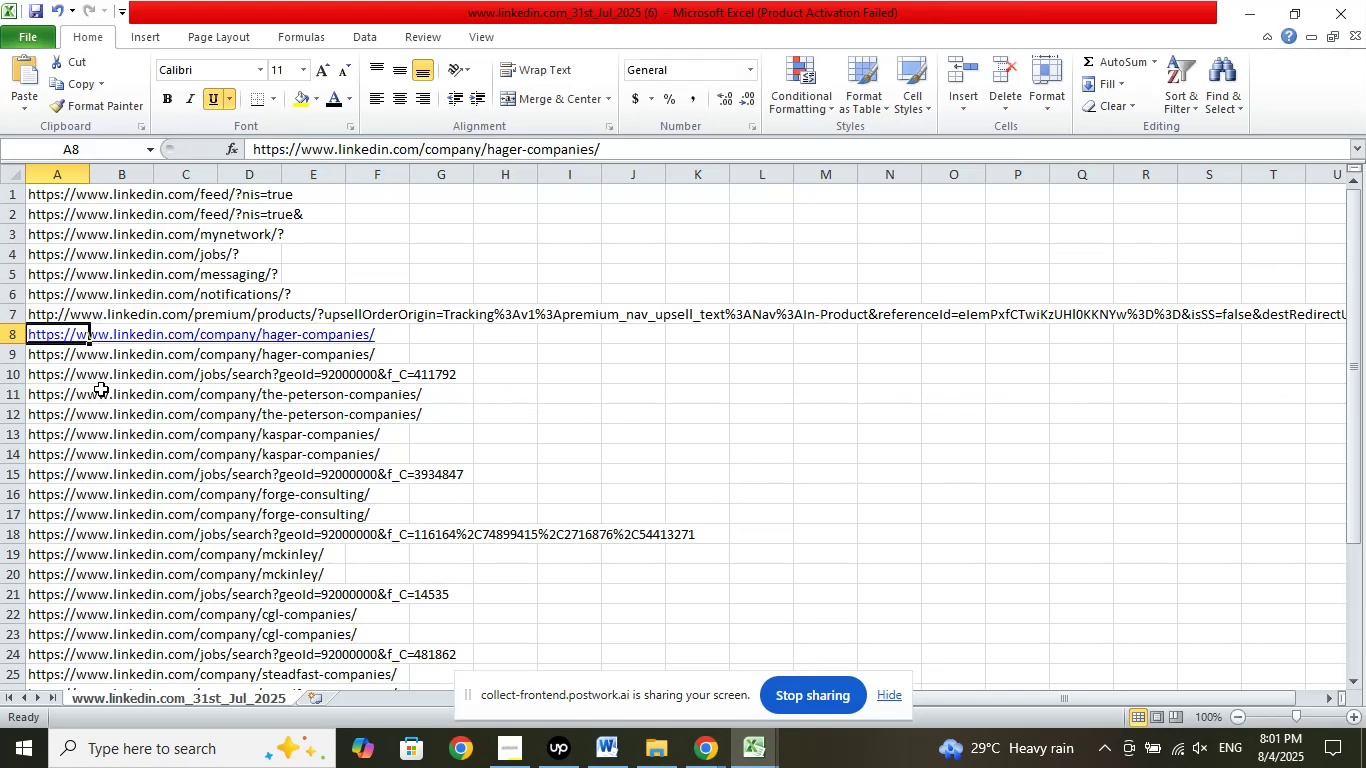 
left_click([50, 389])
 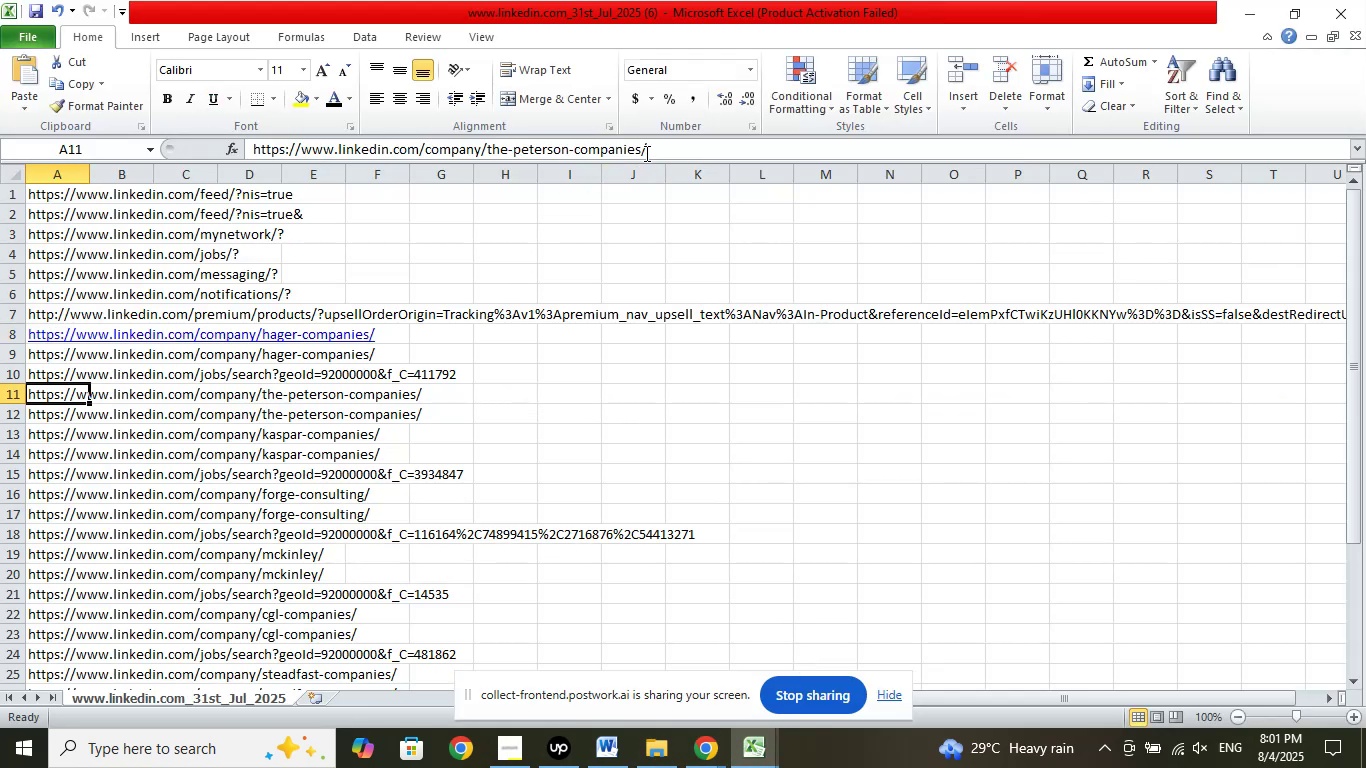 
left_click_drag(start_coordinate=[639, 149], to_coordinate=[485, 145])
 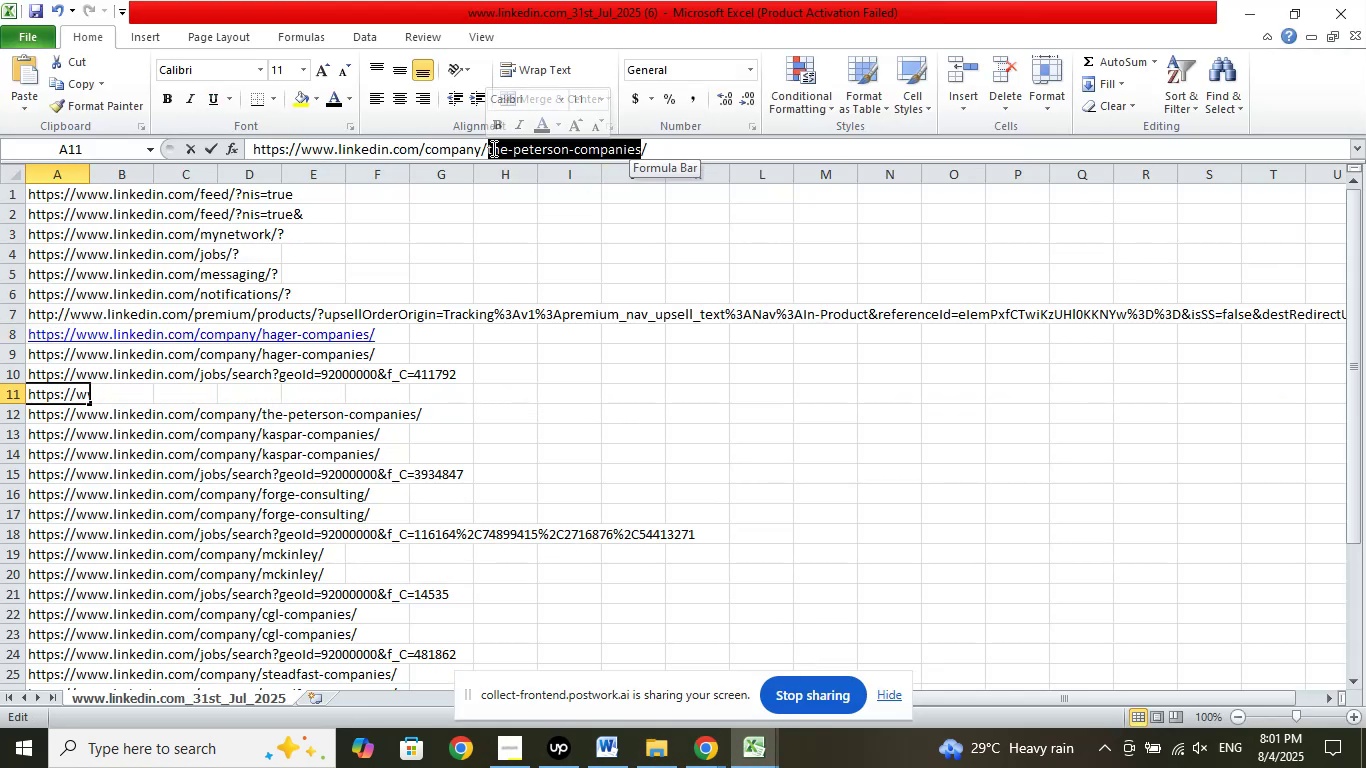 
right_click([526, 152])
 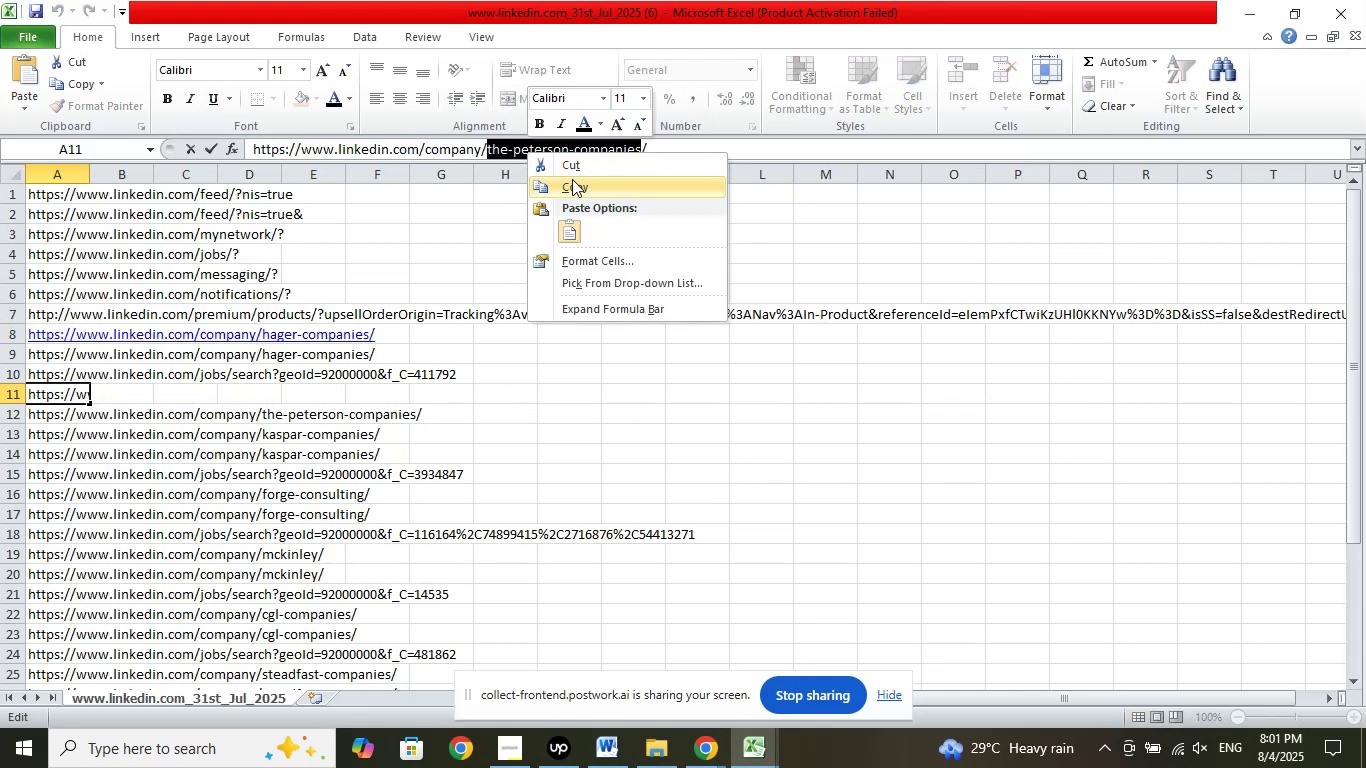 
left_click([573, 181])
 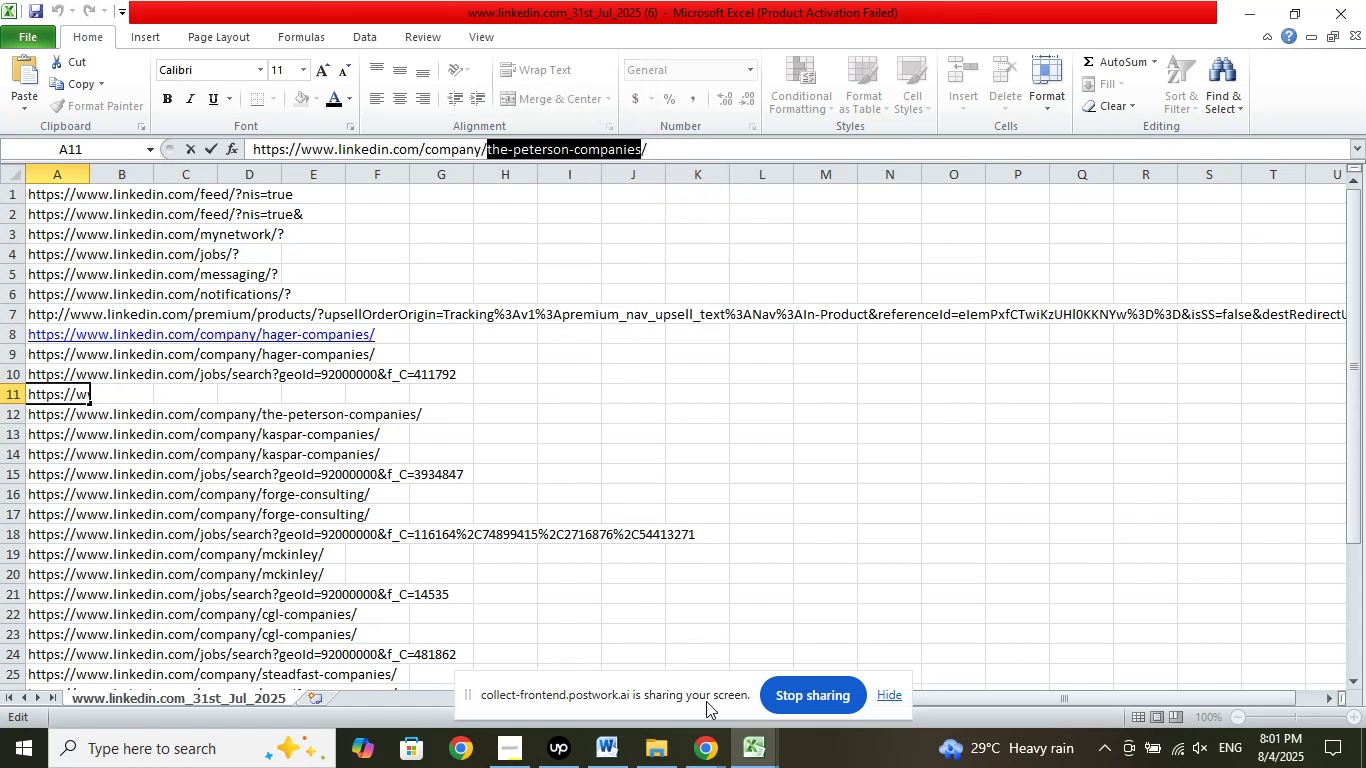 
left_click([709, 742])
 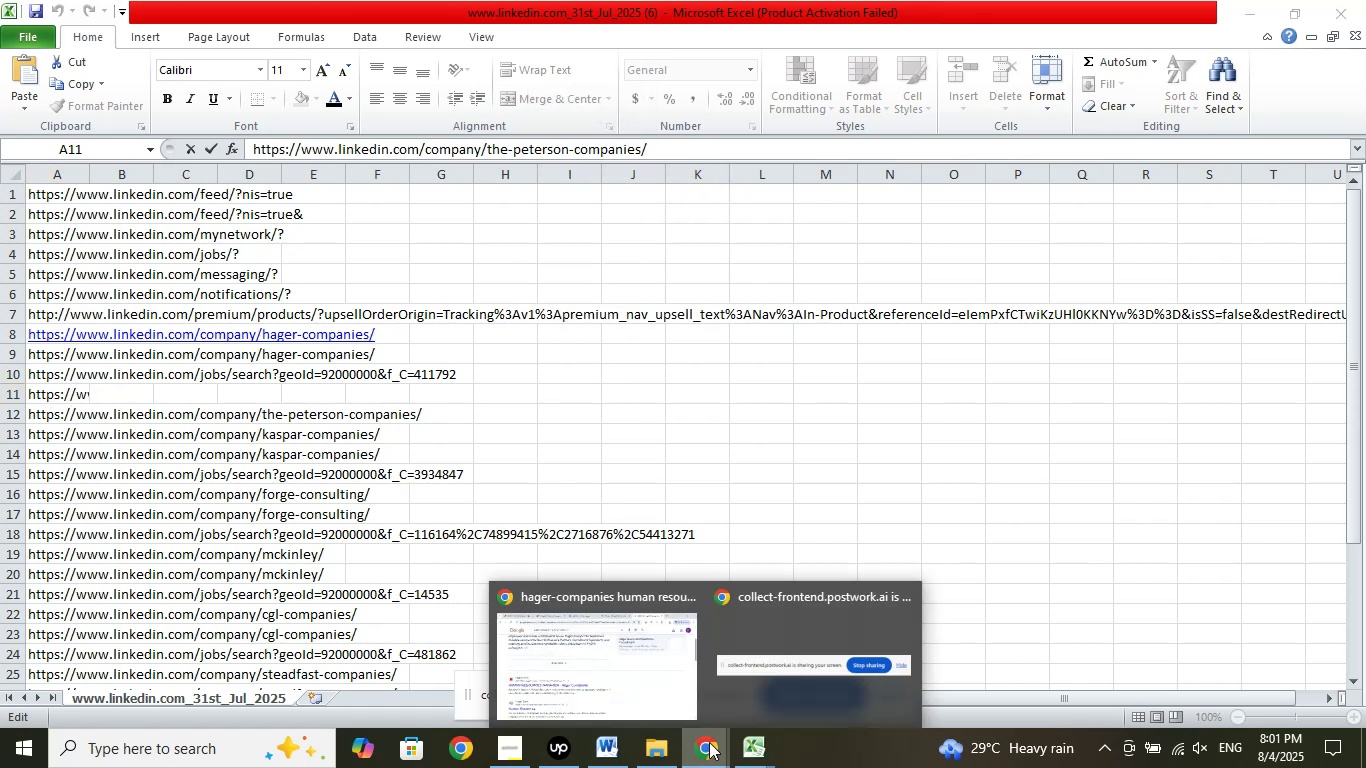 
left_click([610, 664])
 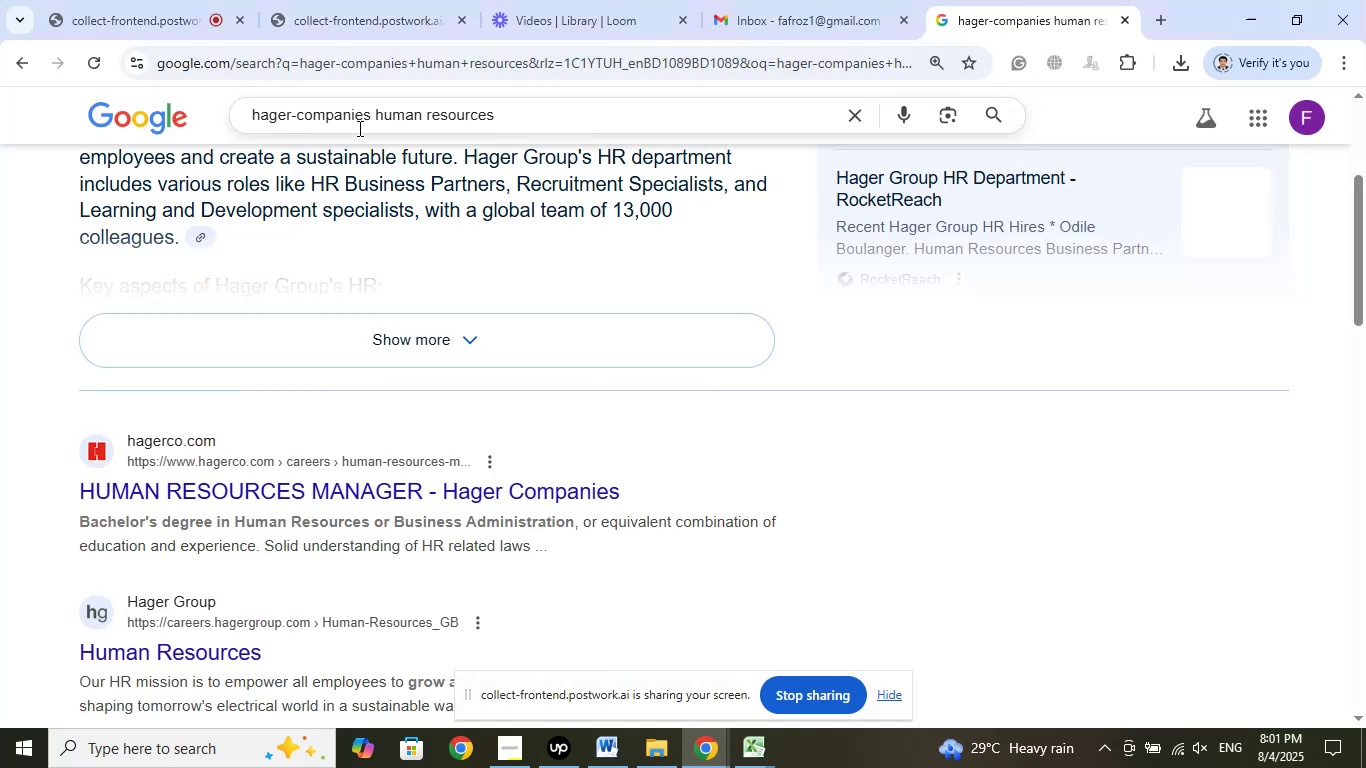 
left_click_drag(start_coordinate=[370, 113], to_coordinate=[188, 114])
 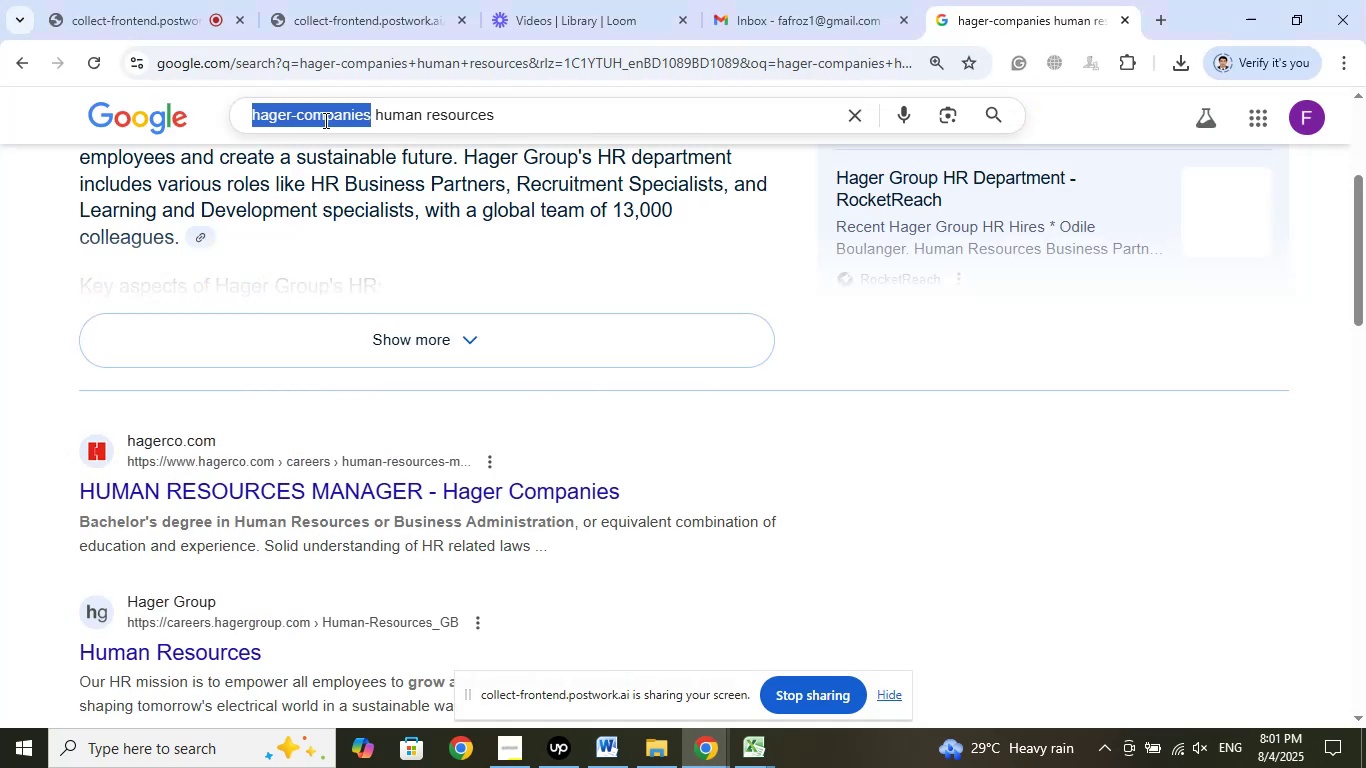 
right_click([325, 116])
 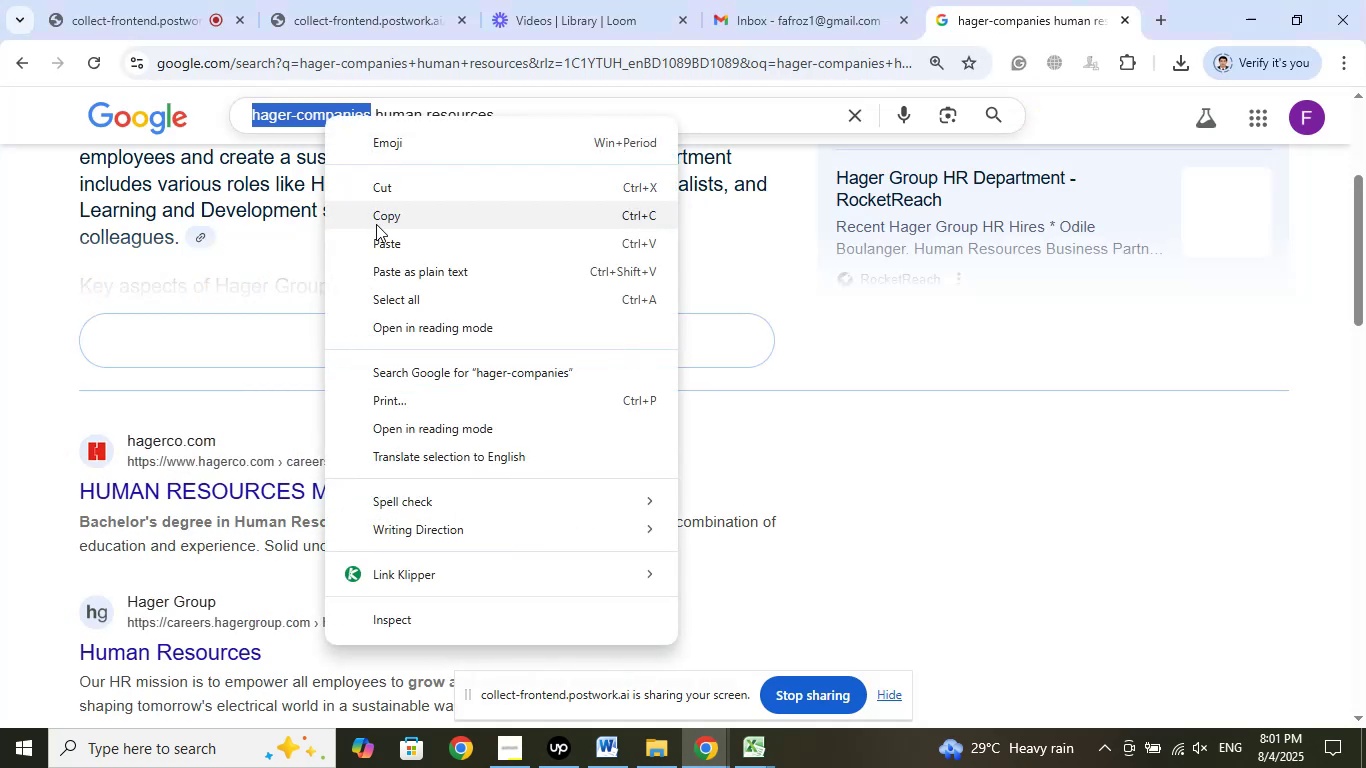 
left_click([385, 242])
 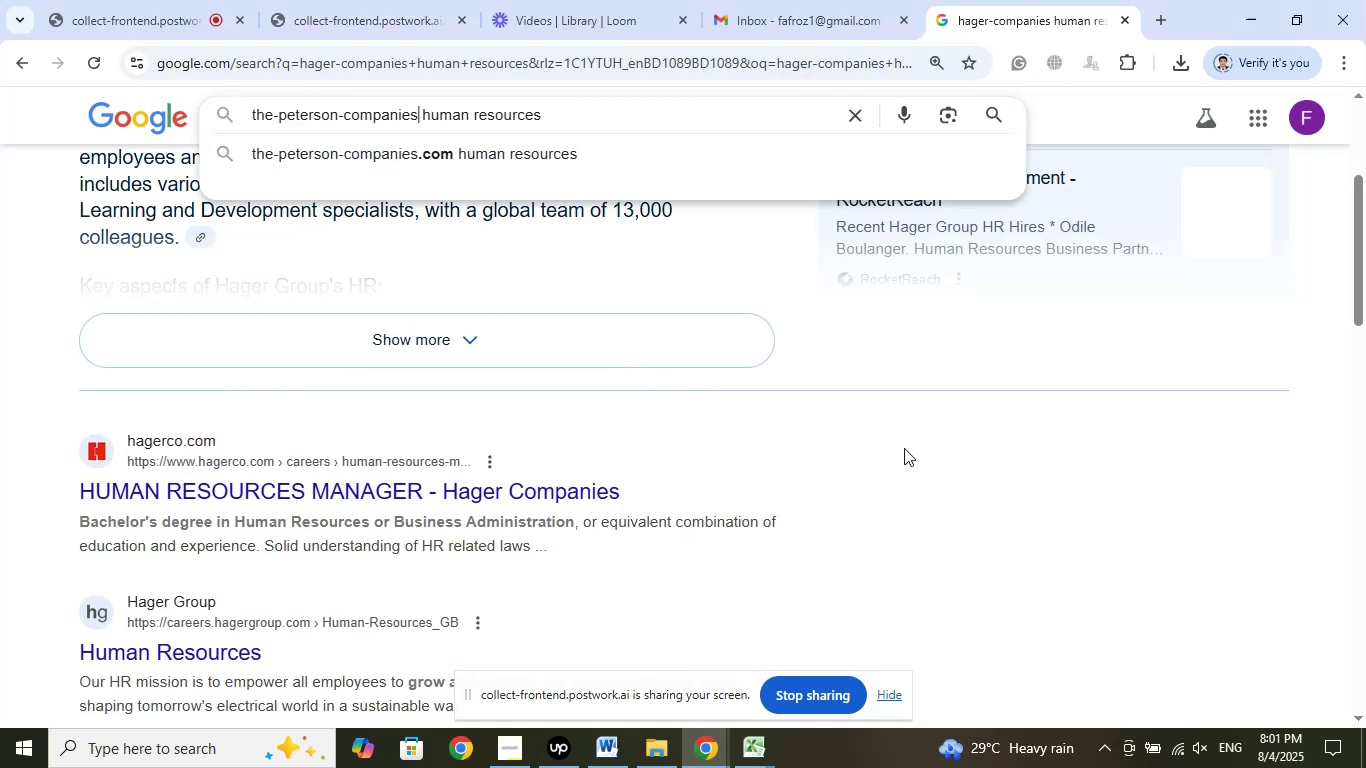 
key(Enter)
 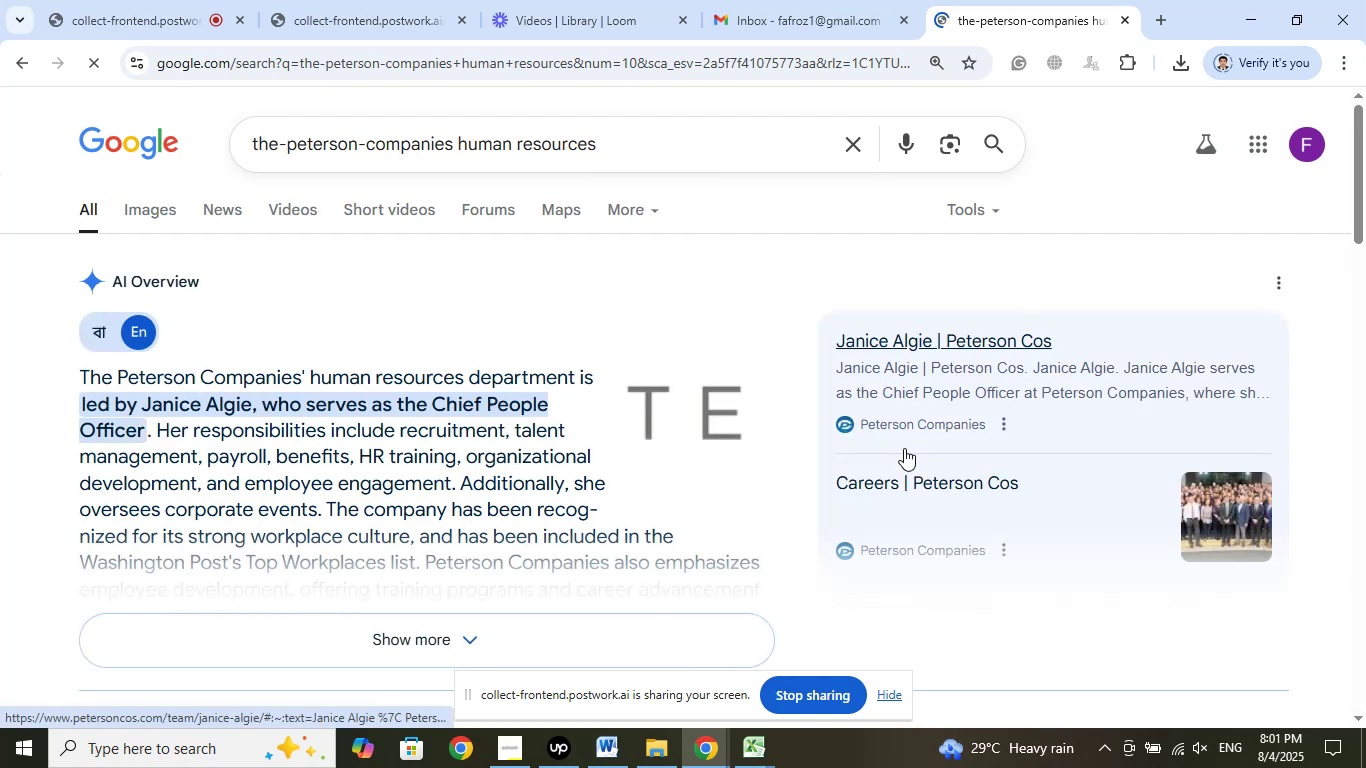 
wait(8.43)
 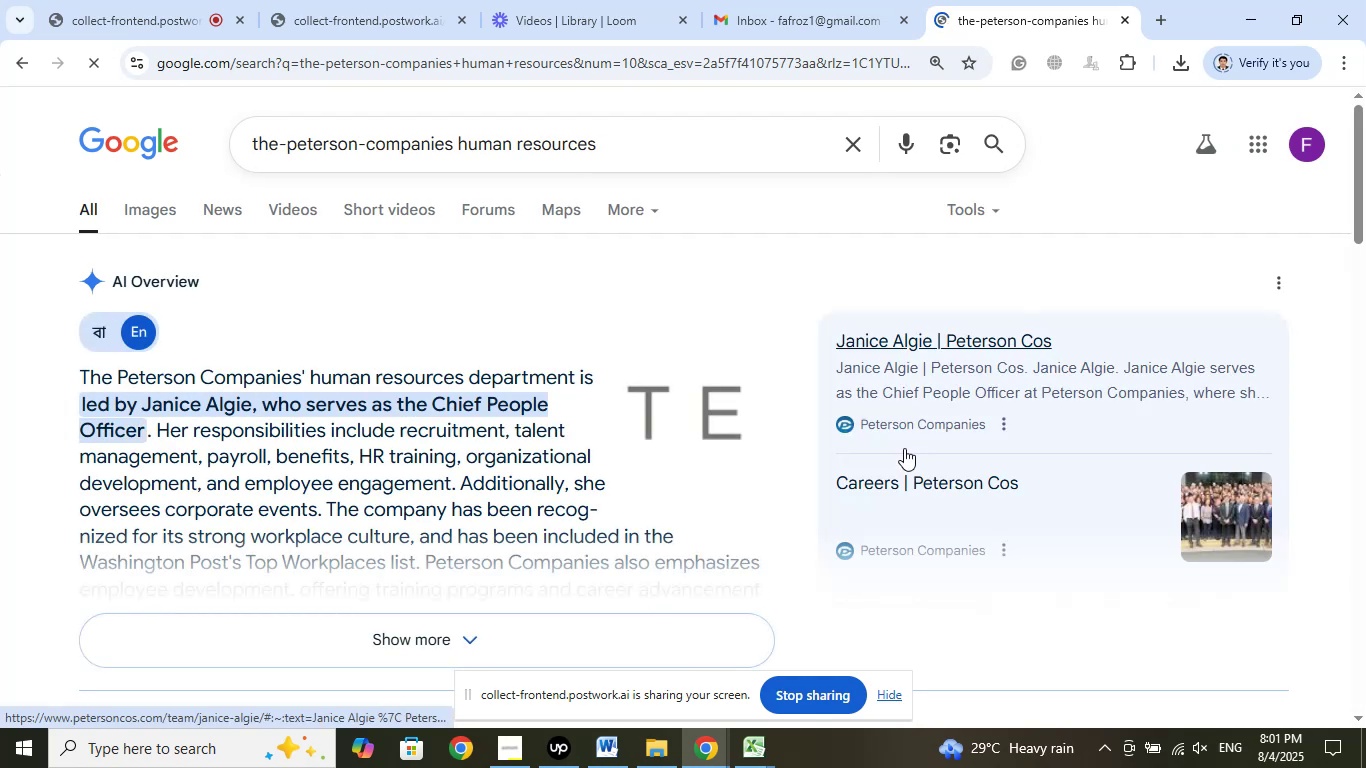 
scroll: coordinate [535, 309], scroll_direction: down, amount: 6.0
 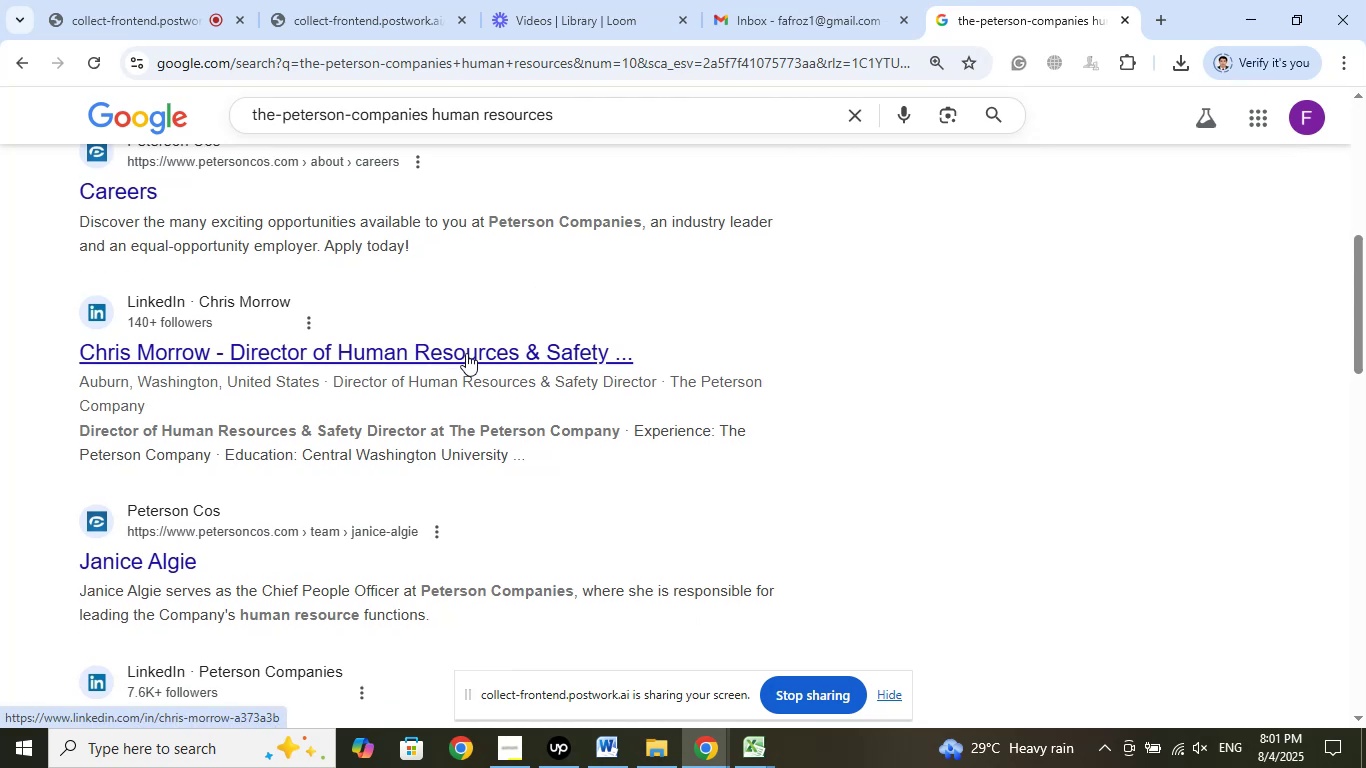 
right_click([466, 353])
 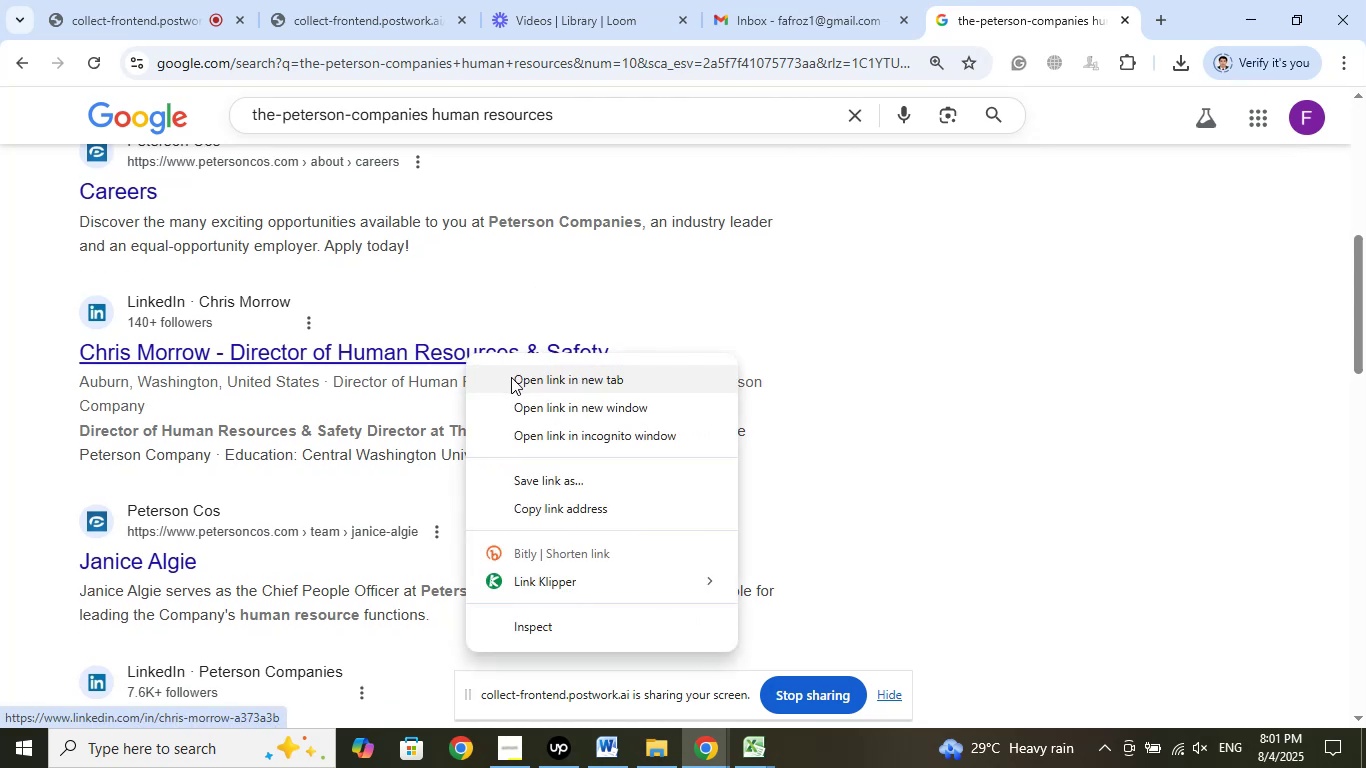 
left_click([524, 379])
 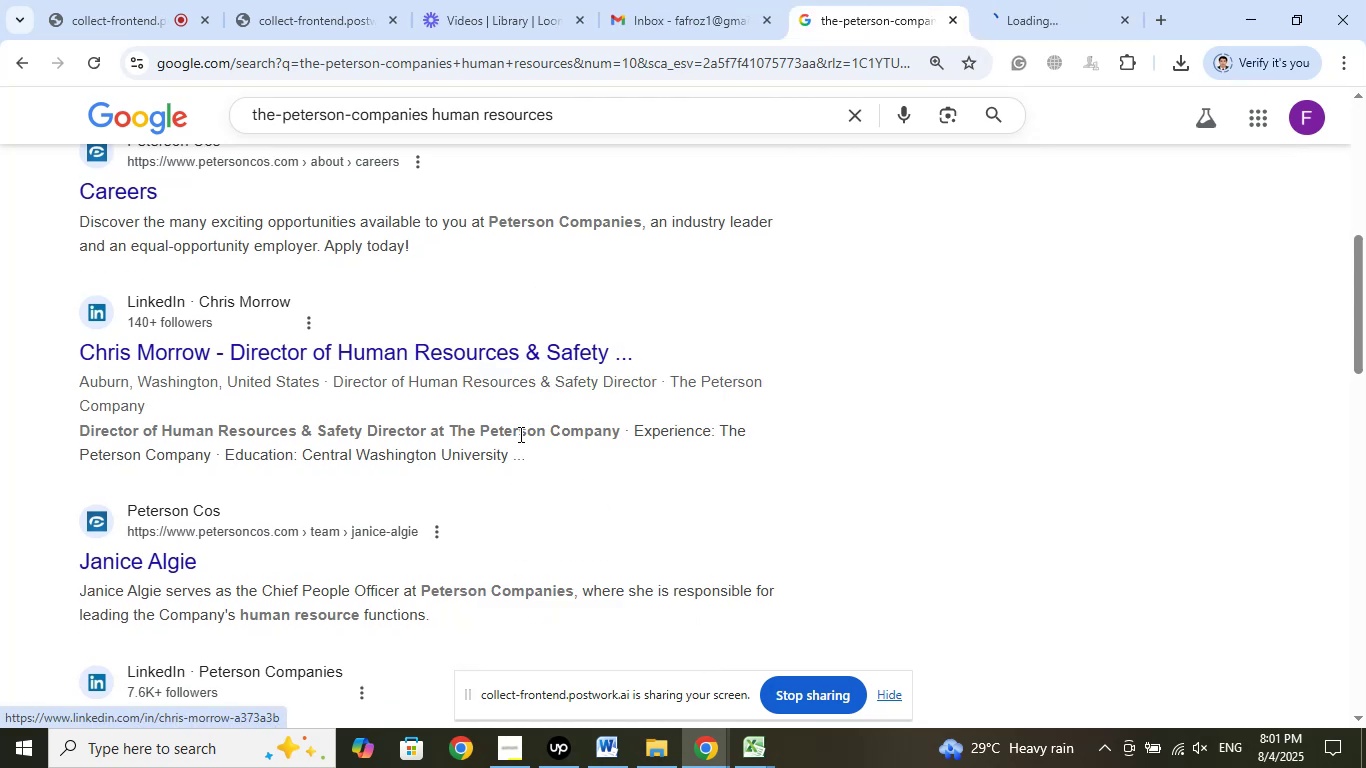 
scroll: coordinate [947, 382], scroll_direction: down, amount: 11.0
 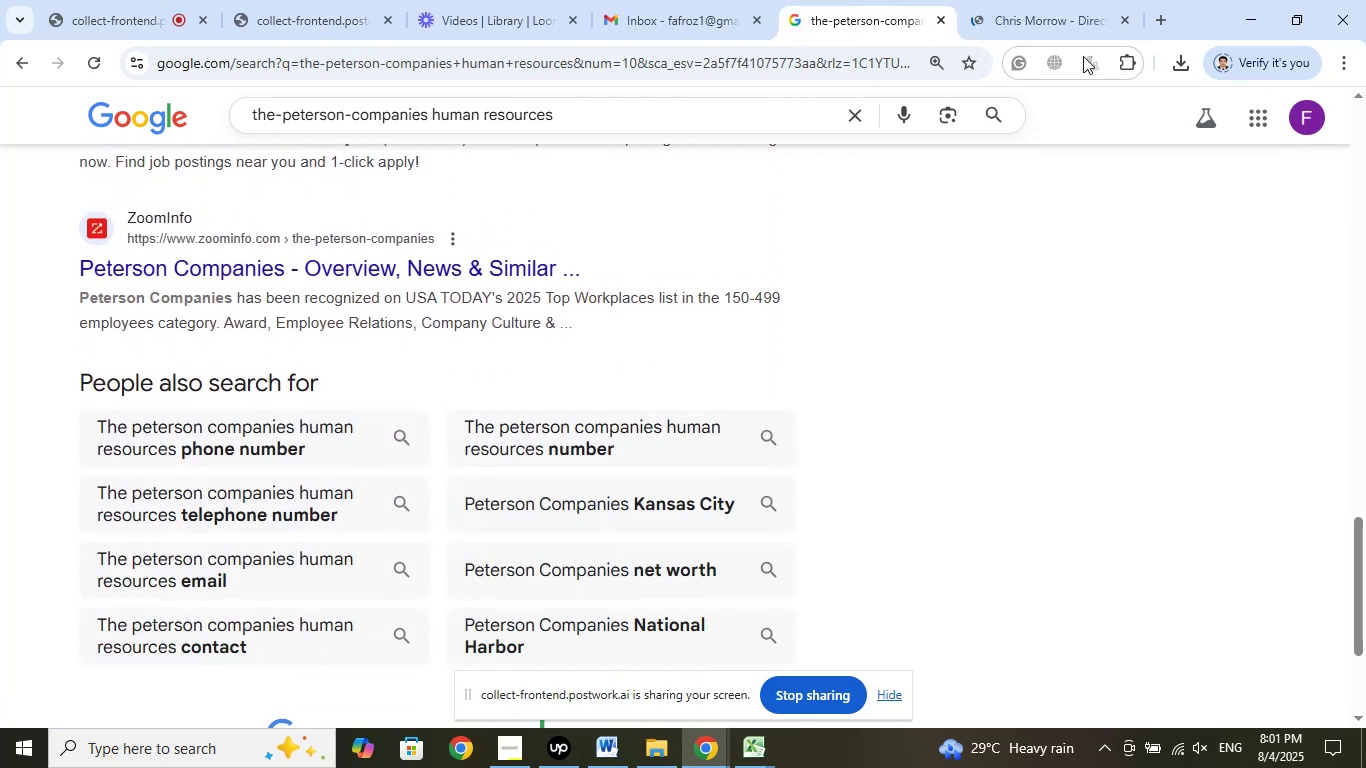 
left_click([1052, 0])
 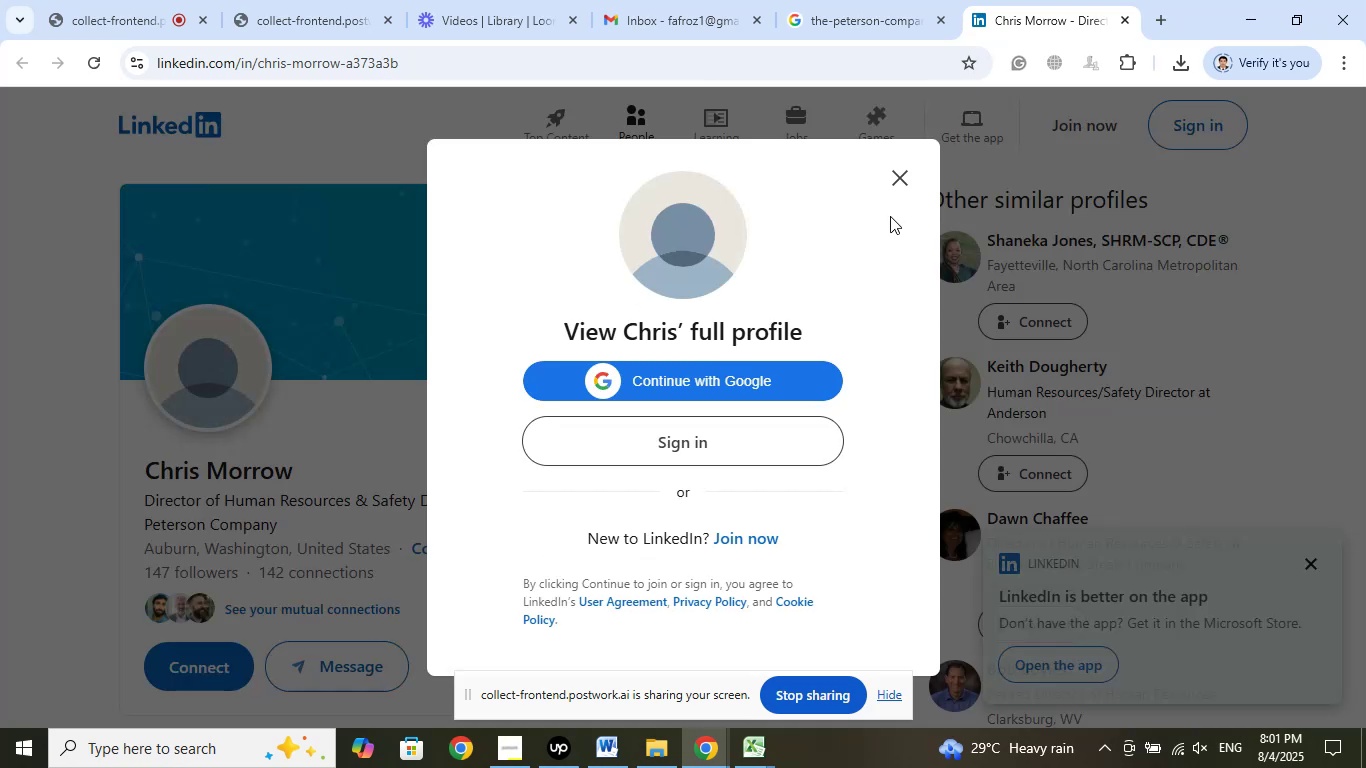 
left_click([900, 167])
 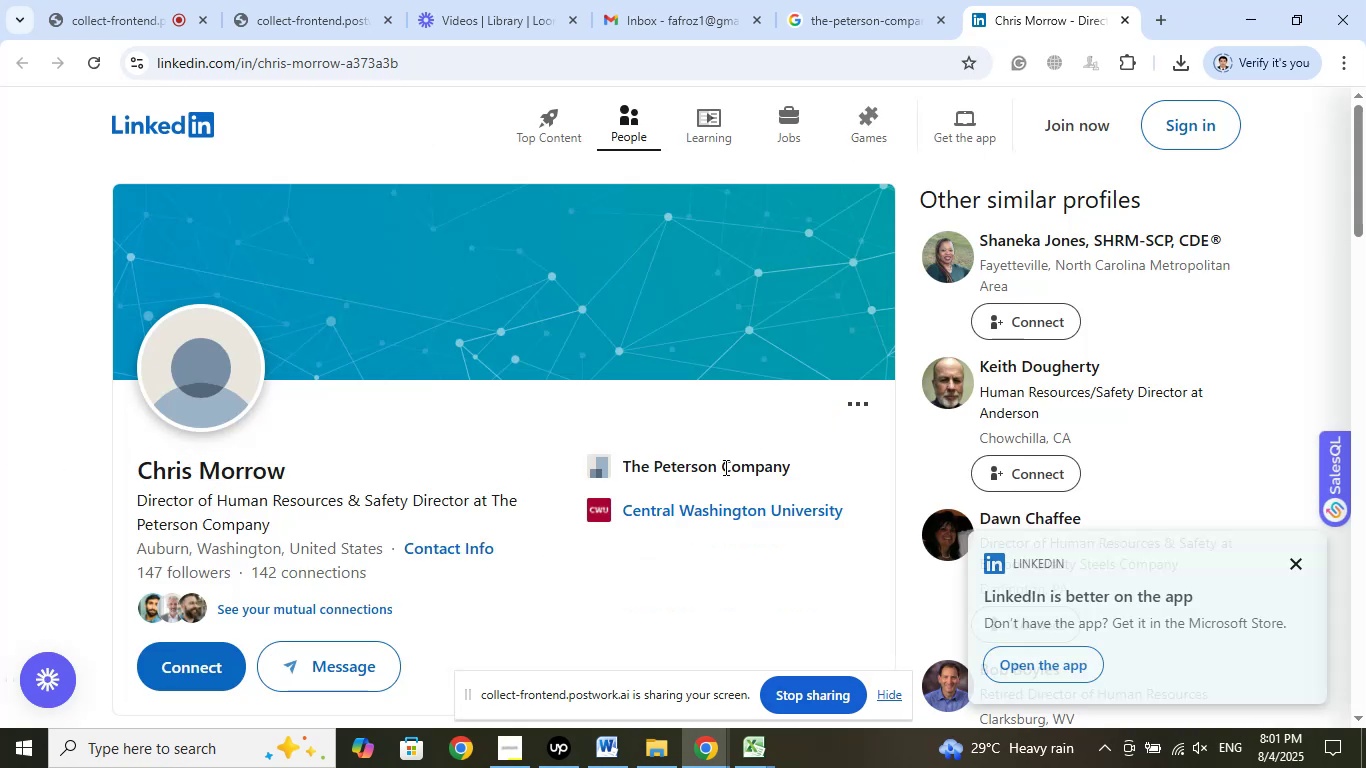 
wait(5.19)
 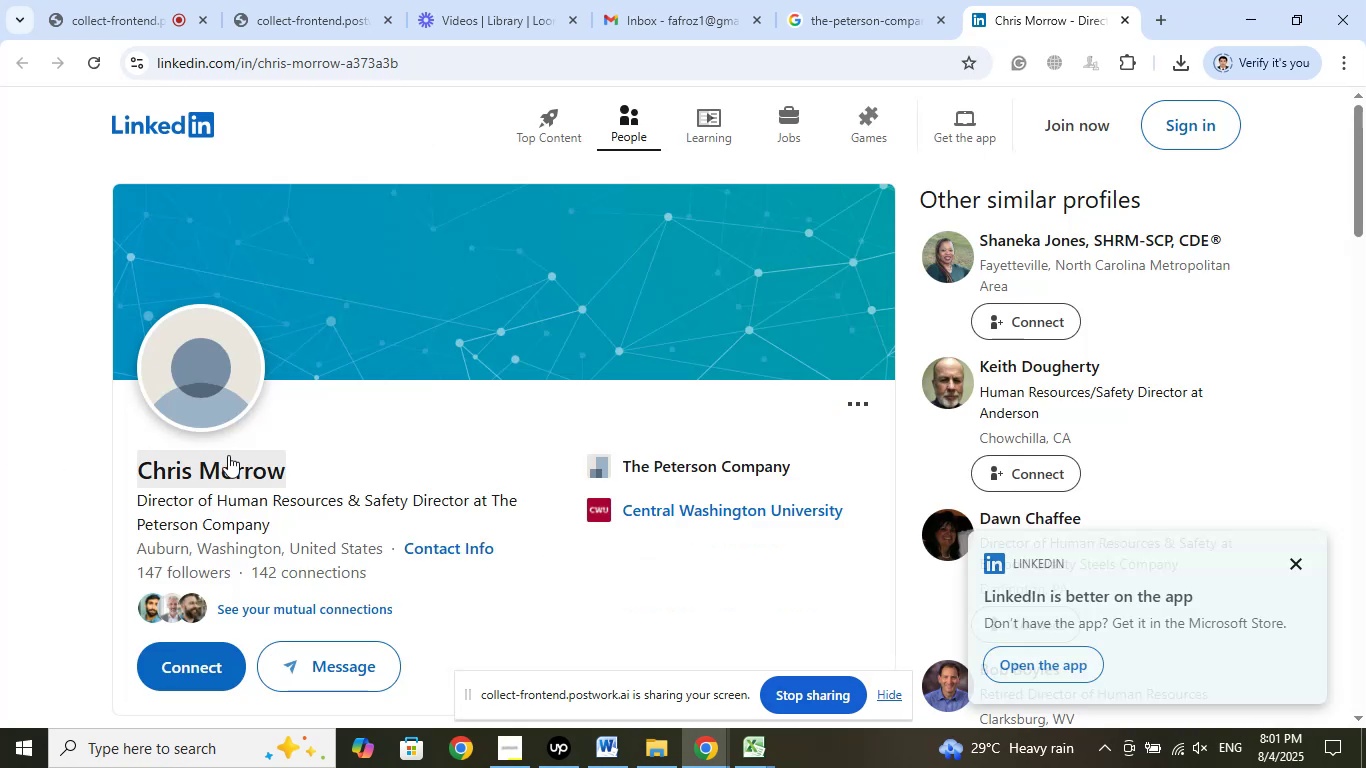 
left_click([724, 467])
 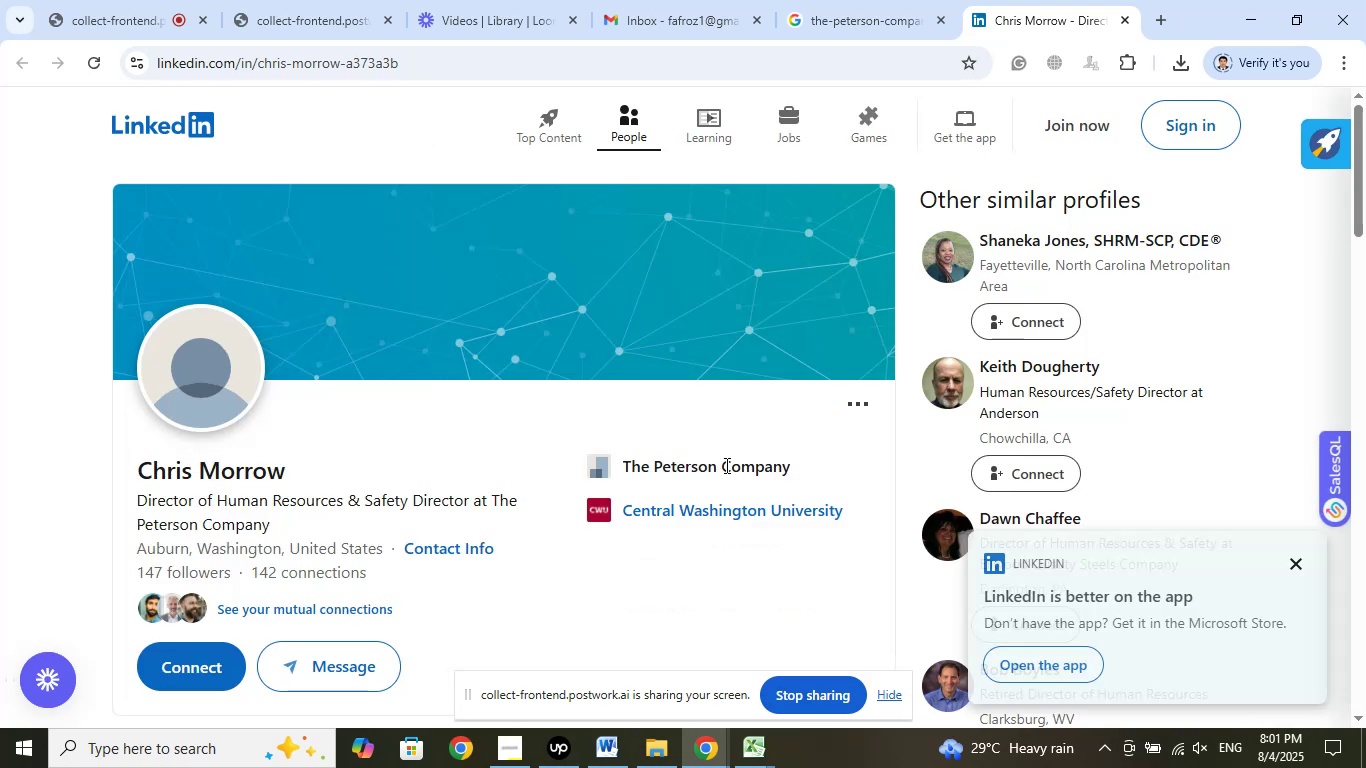 
scroll: coordinate [499, 401], scroll_direction: down, amount: 8.0
 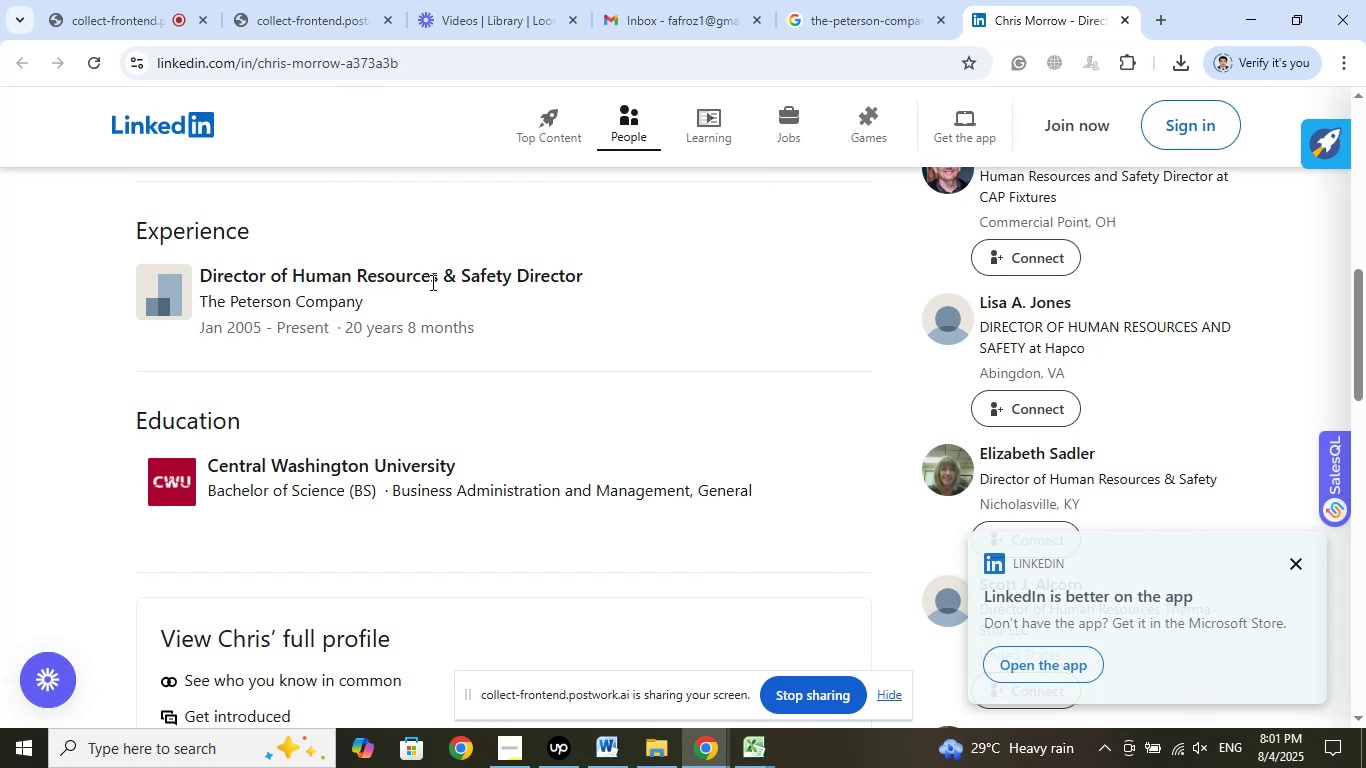 
left_click([430, 280])
 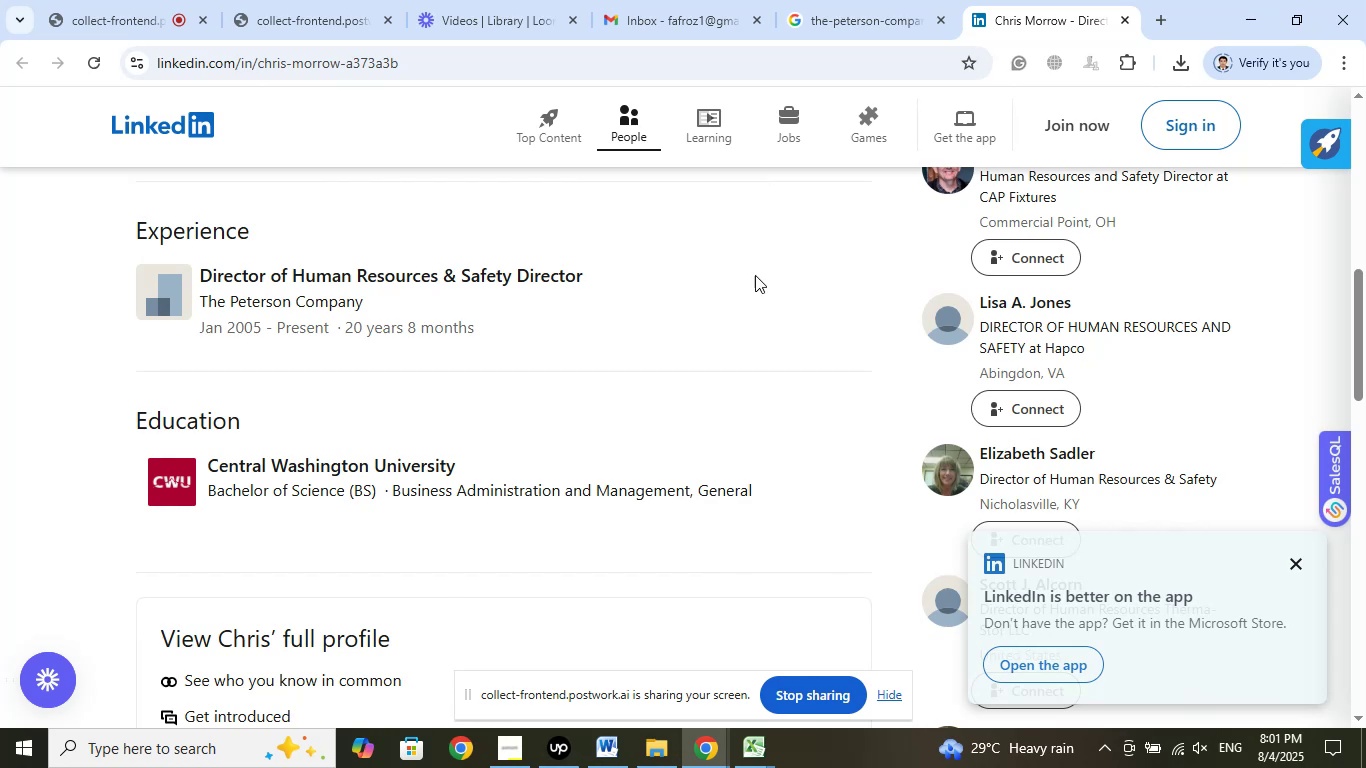 
left_click([845, 0])
 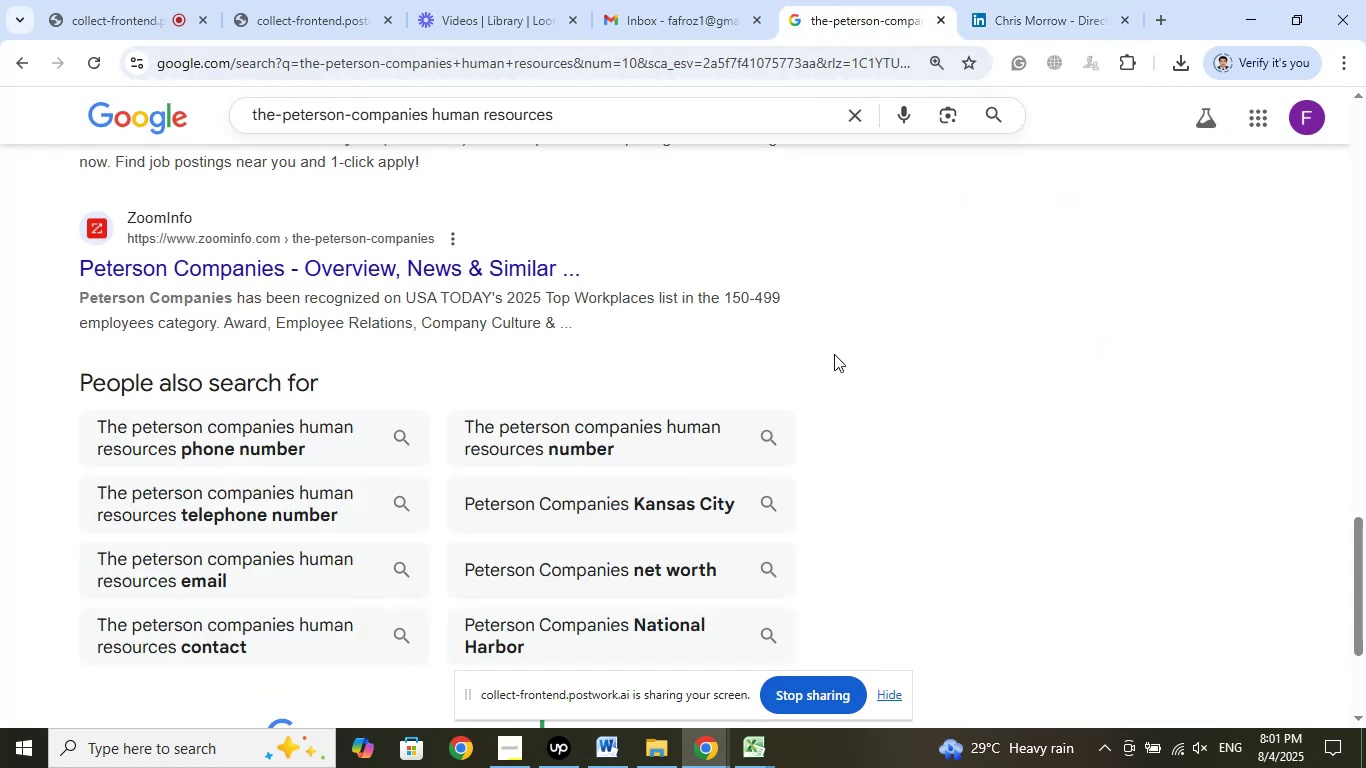 
scroll: coordinate [874, 443], scroll_direction: up, amount: 3.0
 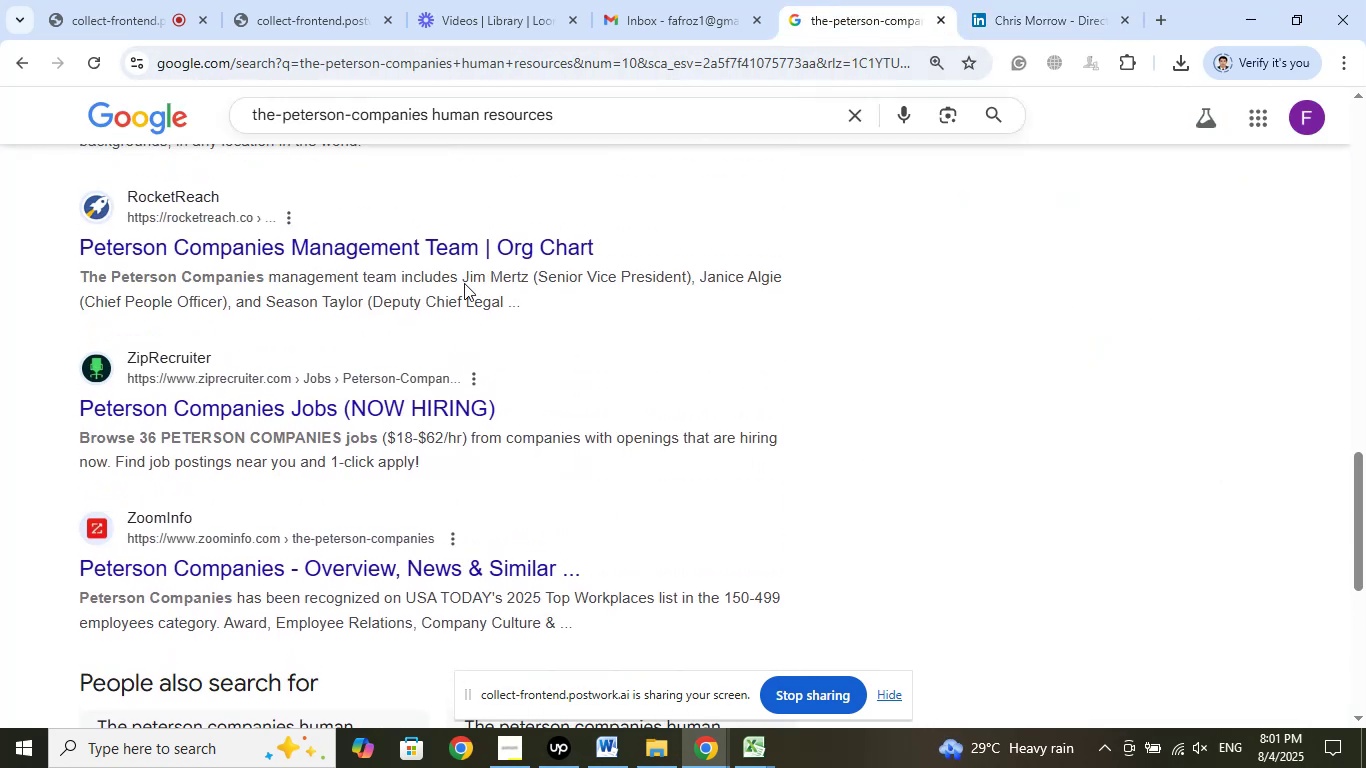 
left_click_drag(start_coordinate=[428, 122], to_coordinate=[162, 117])
 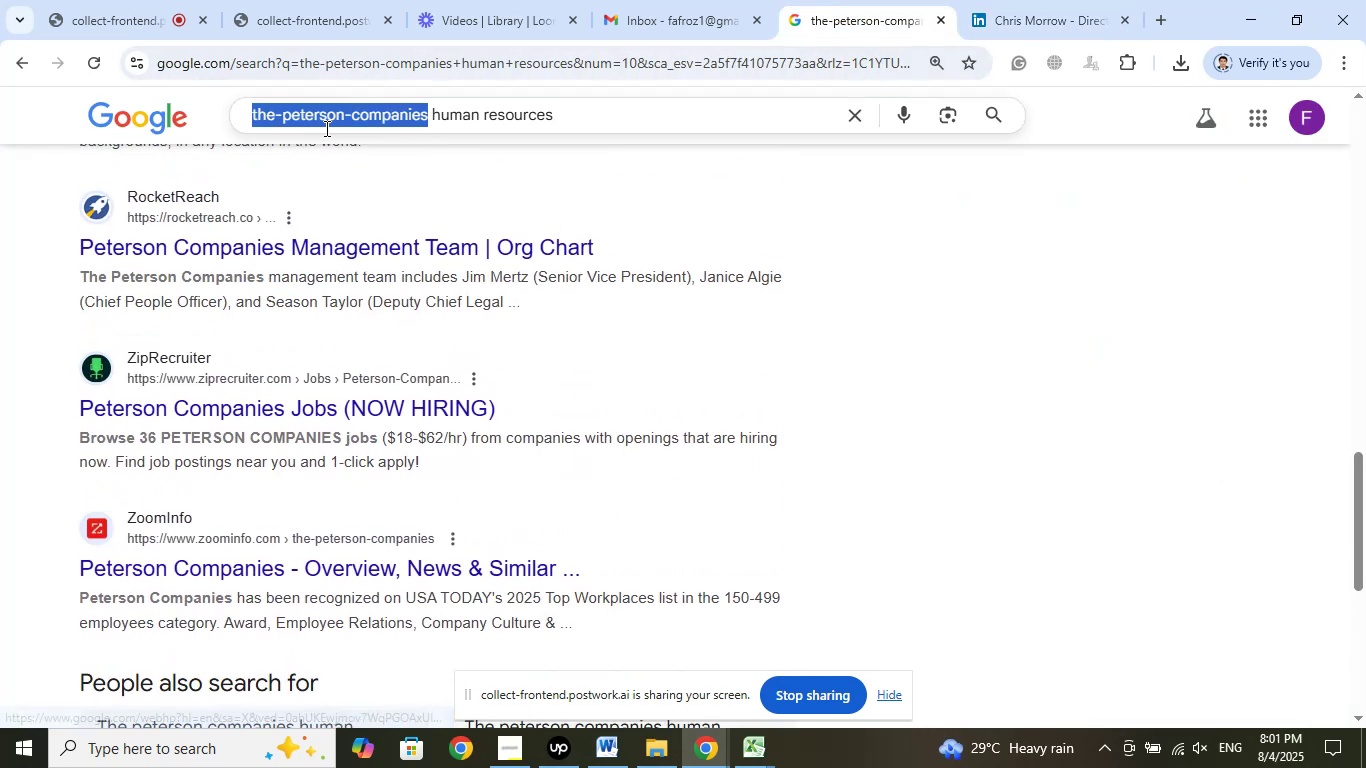 
right_click([343, 116])
 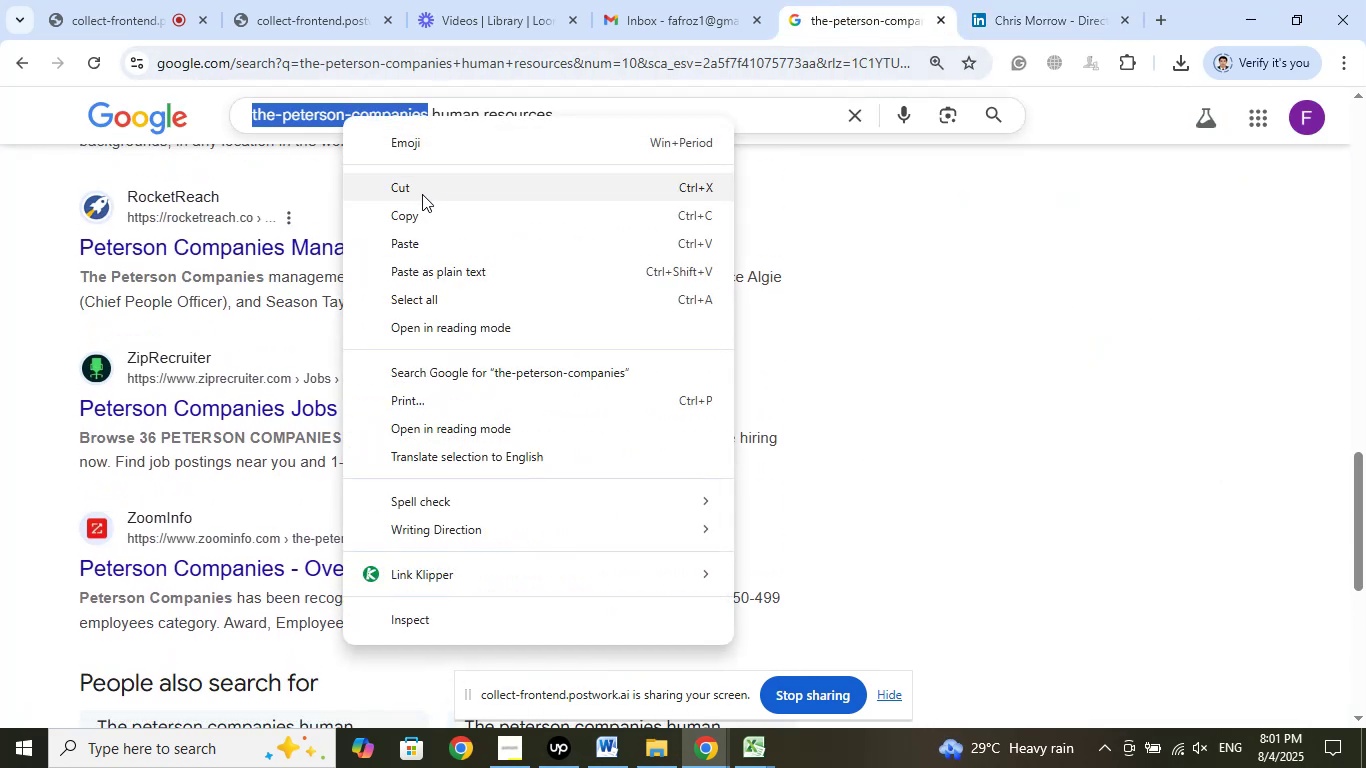 
left_click([420, 208])
 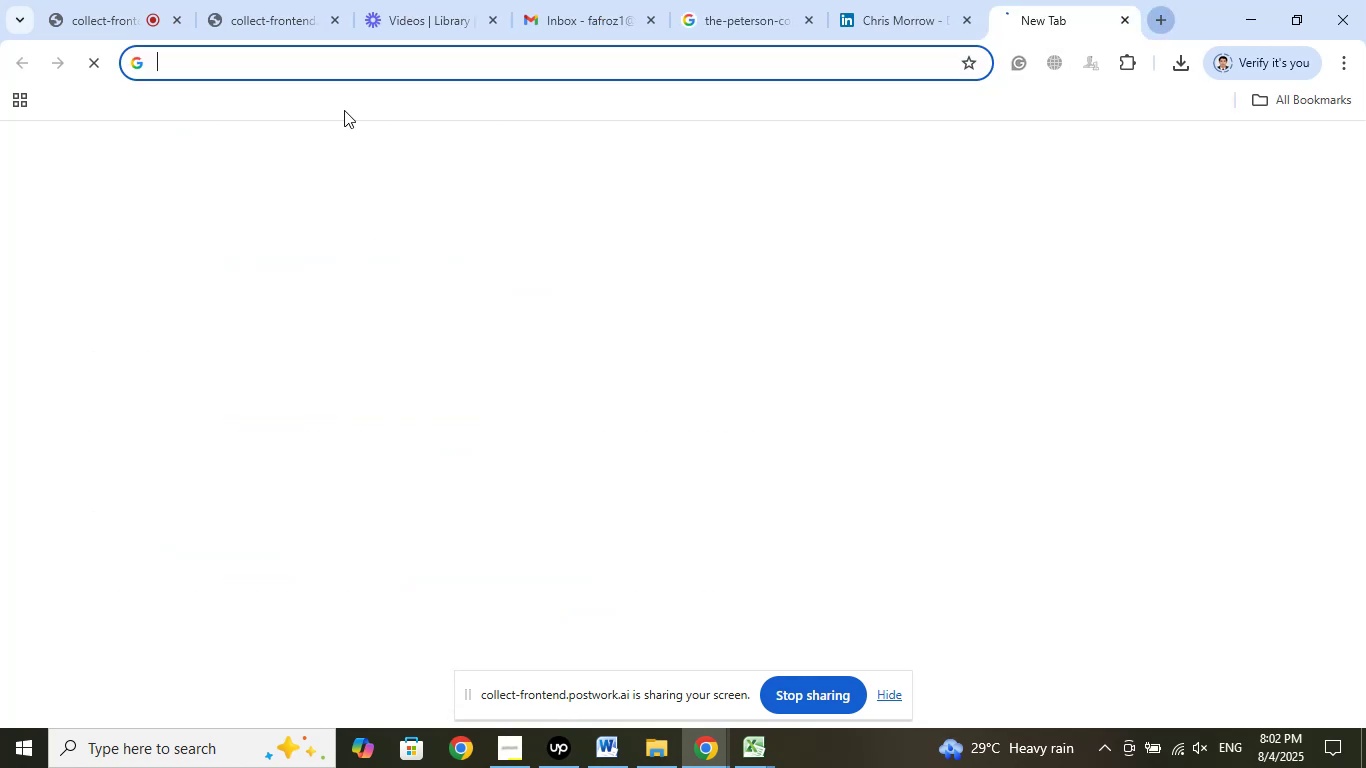 
right_click([291, 67])
 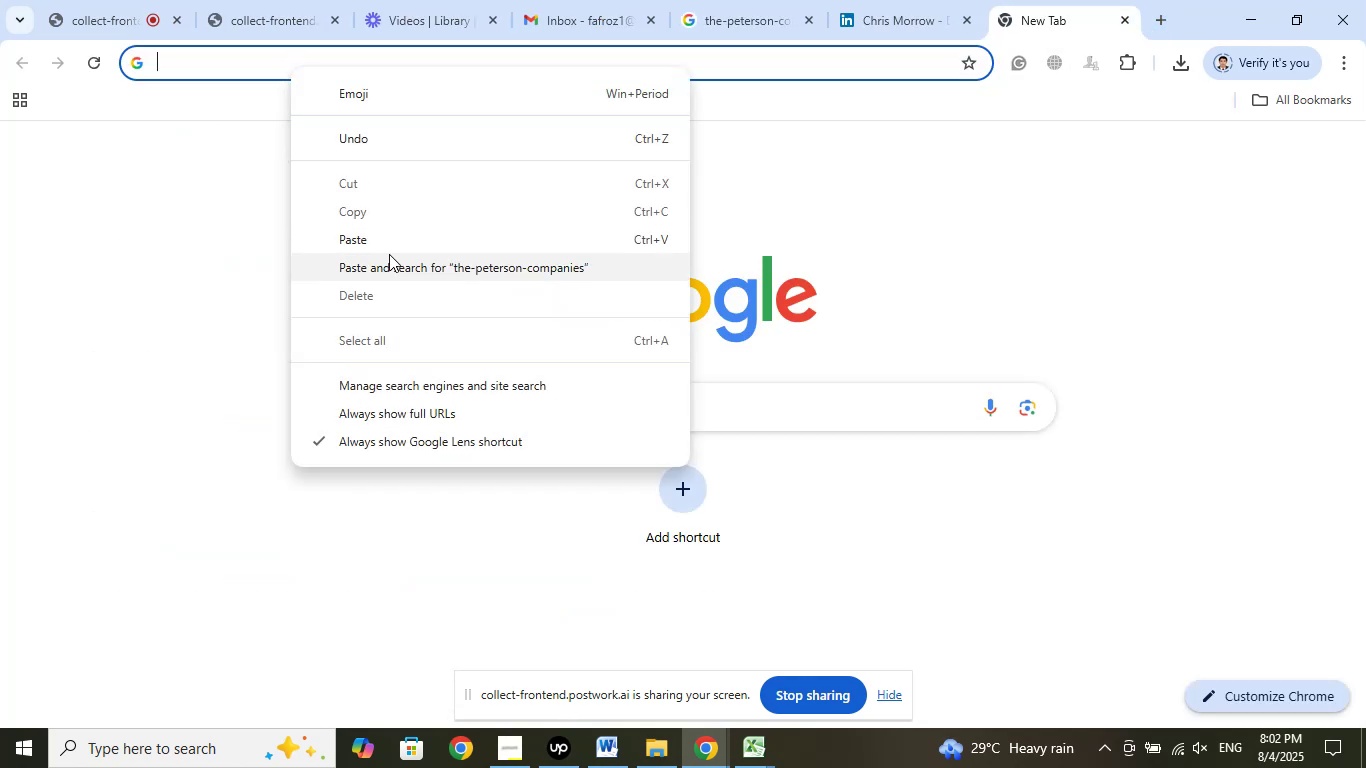 
left_click([389, 258])
 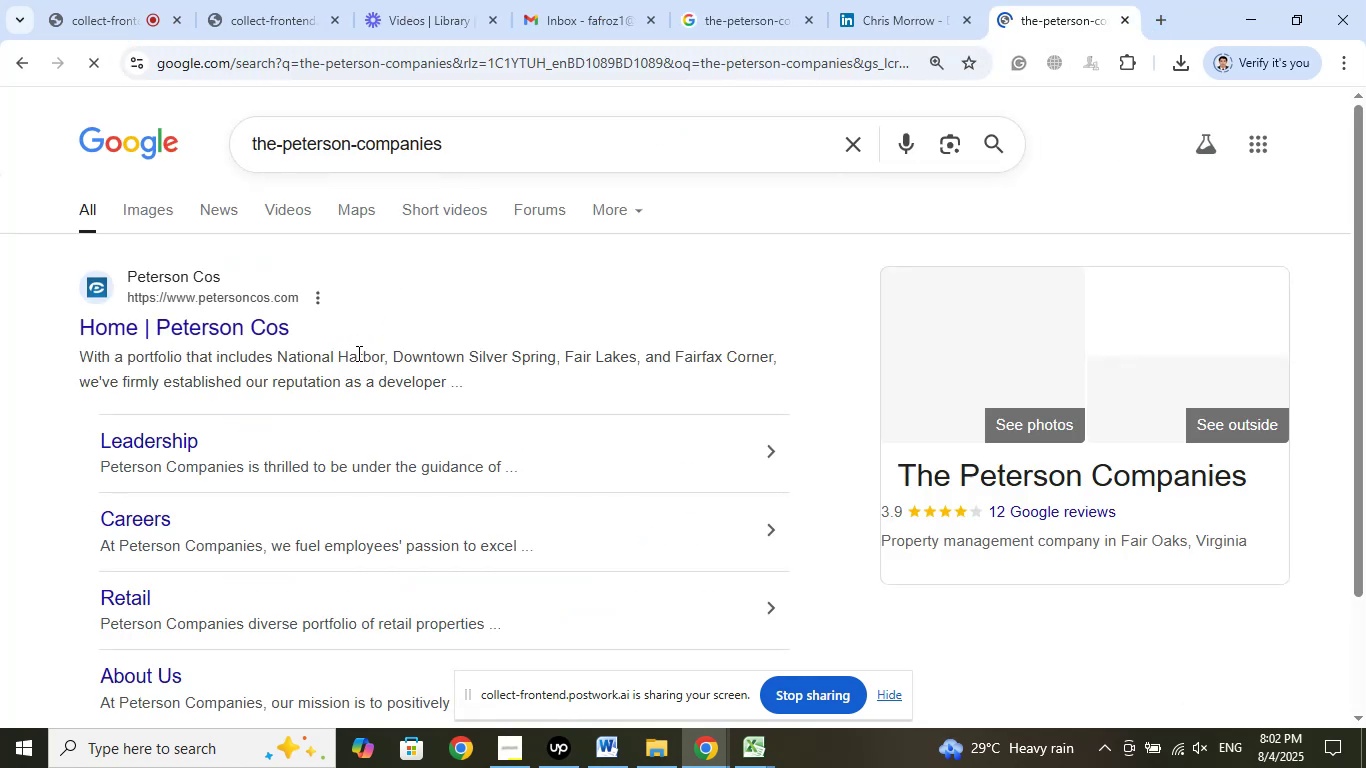 
scroll: coordinate [370, 381], scroll_direction: down, amount: 6.0
 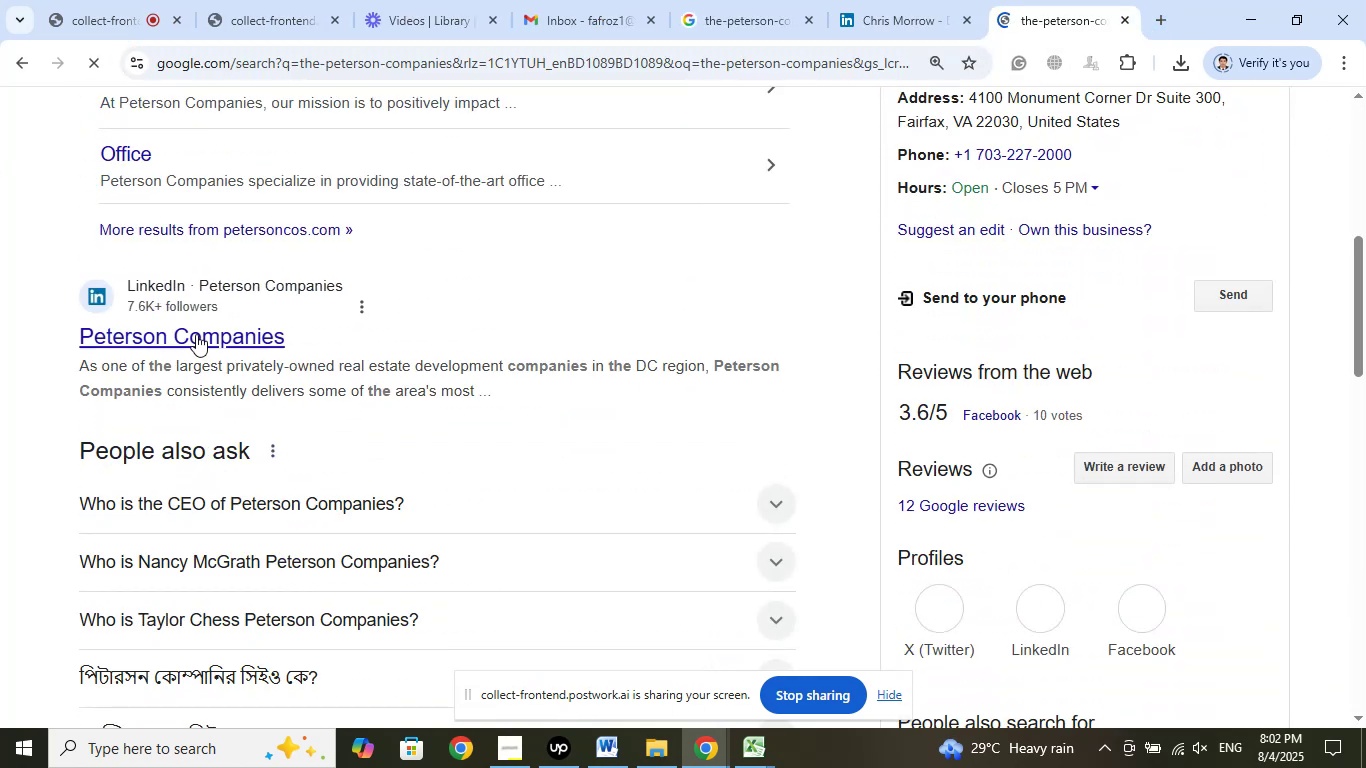 
right_click([198, 333])
 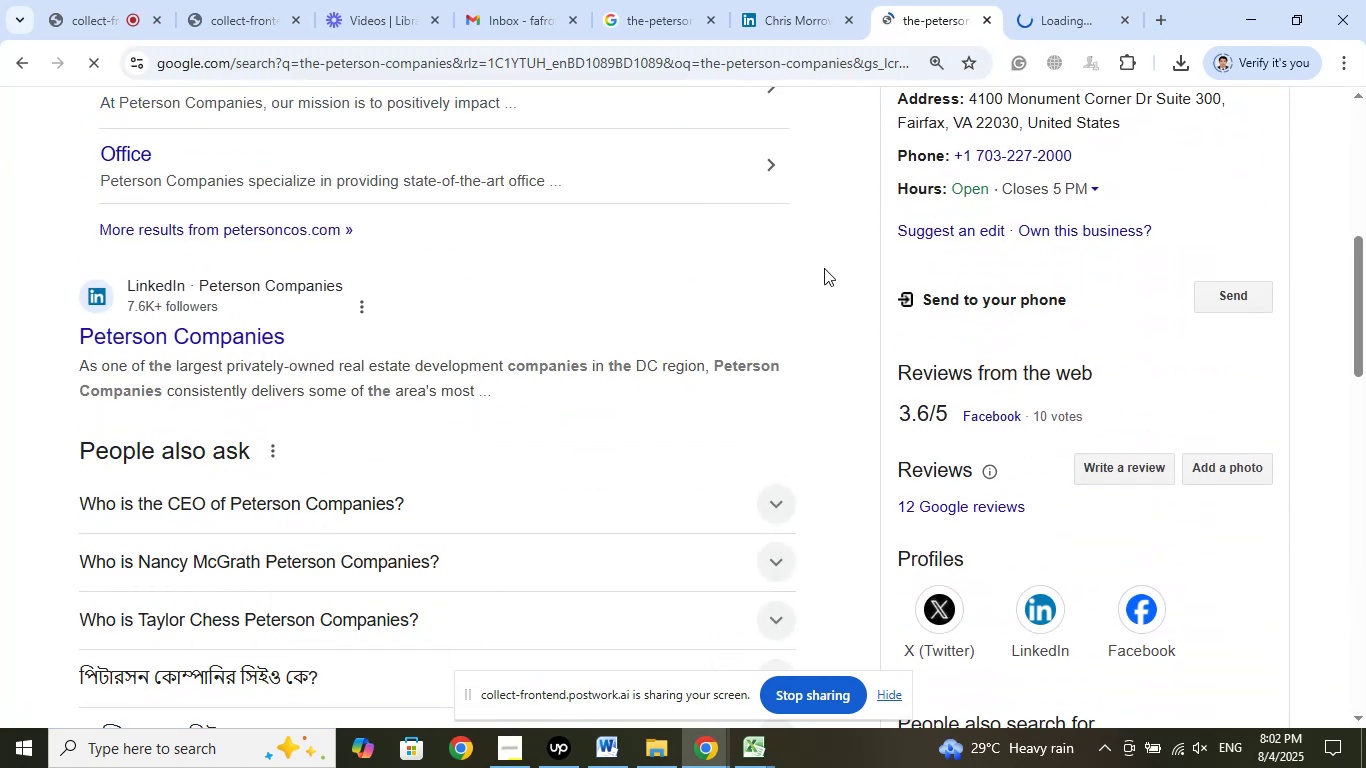 
left_click([1049, 0])
 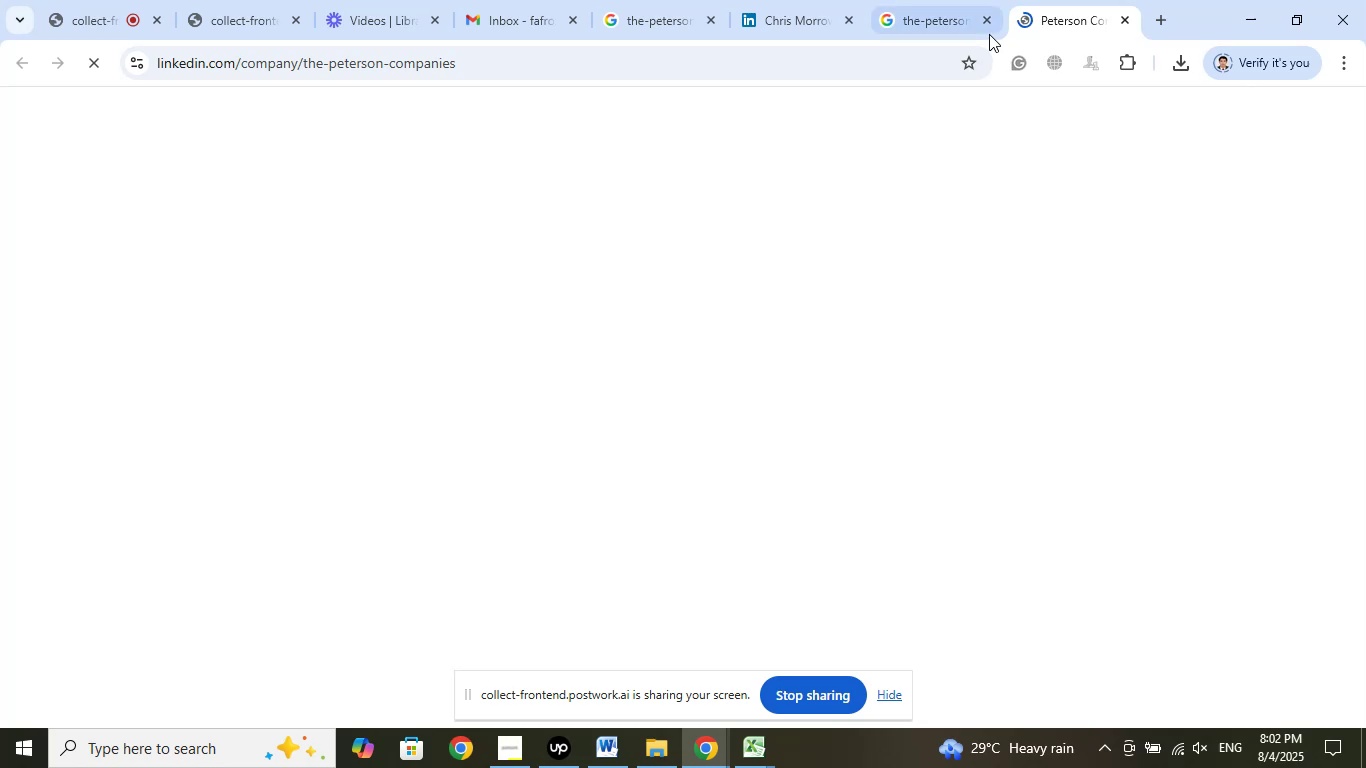 
left_click([992, 21])
 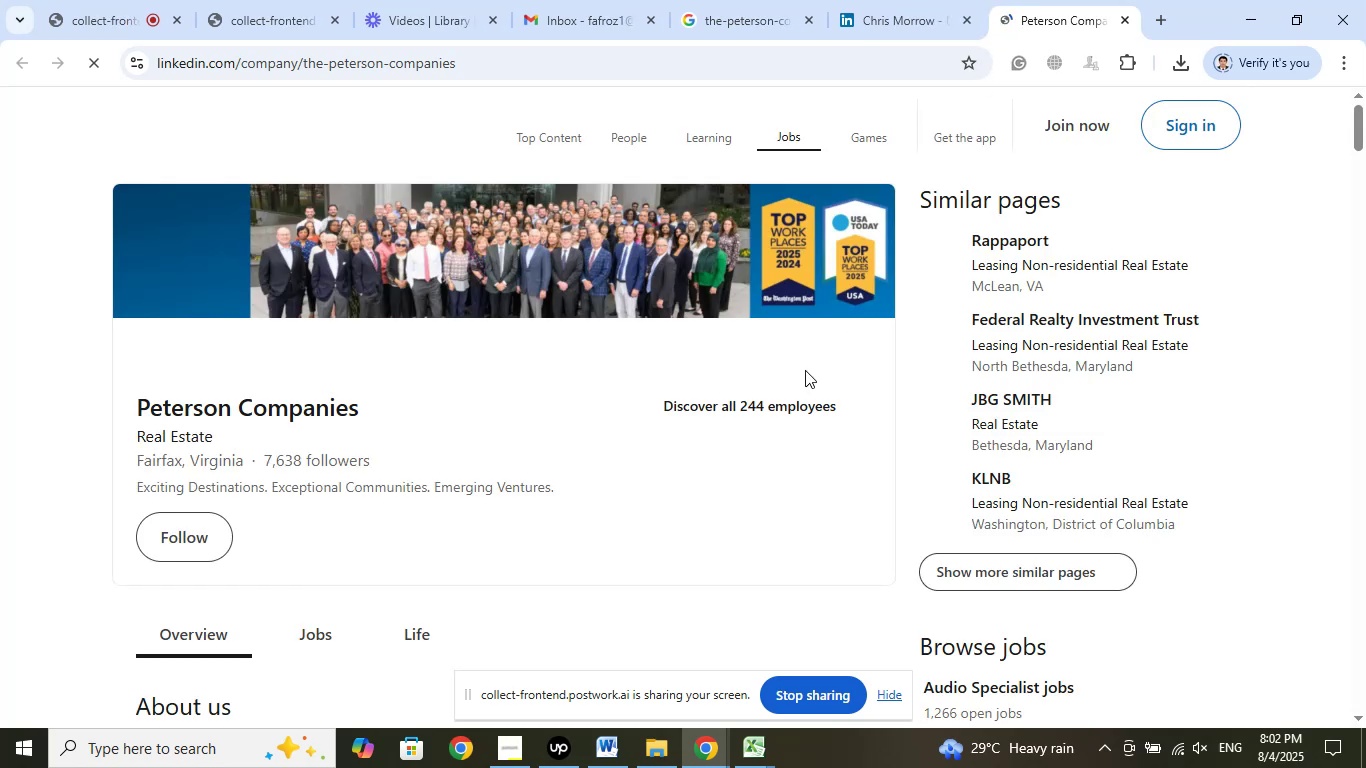 
scroll: coordinate [695, 487], scroll_direction: down, amount: 7.0
 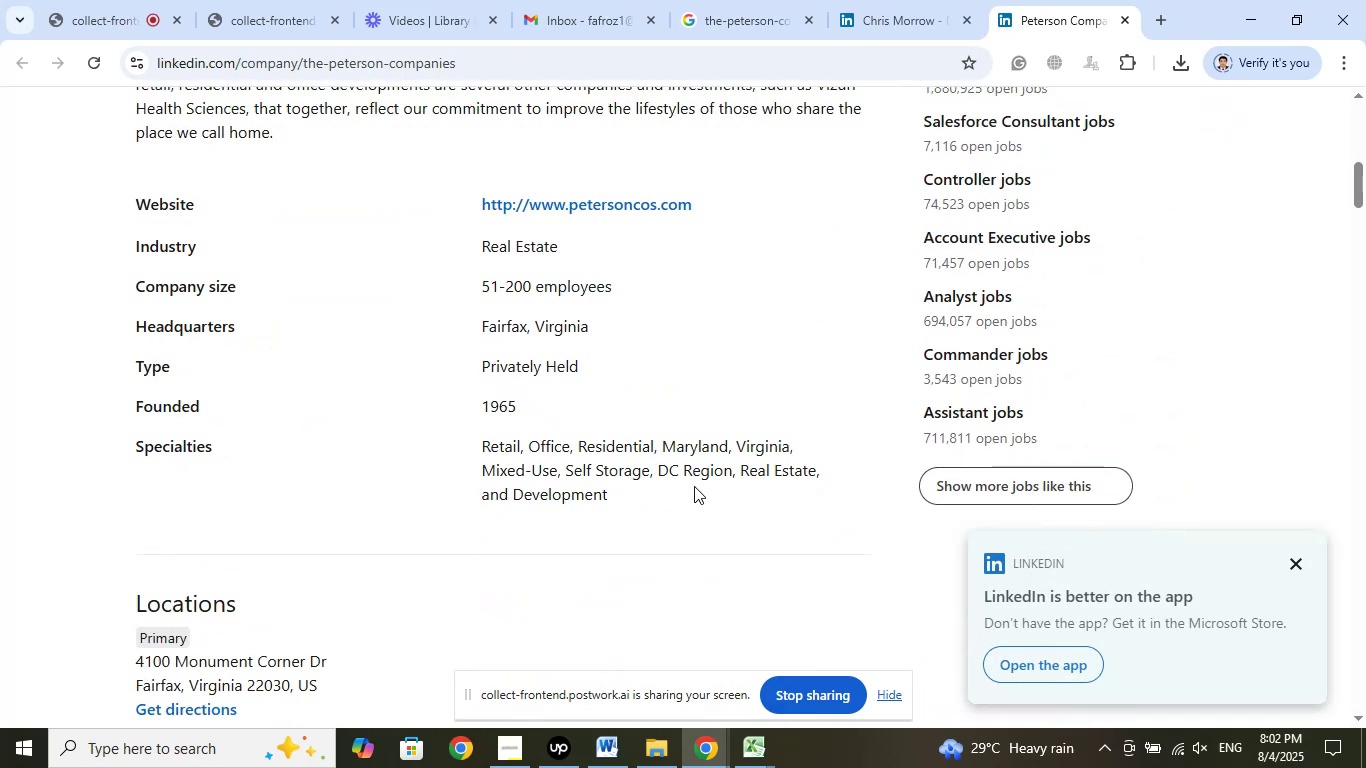 
scroll: coordinate [589, 479], scroll_direction: up, amount: 15.0
 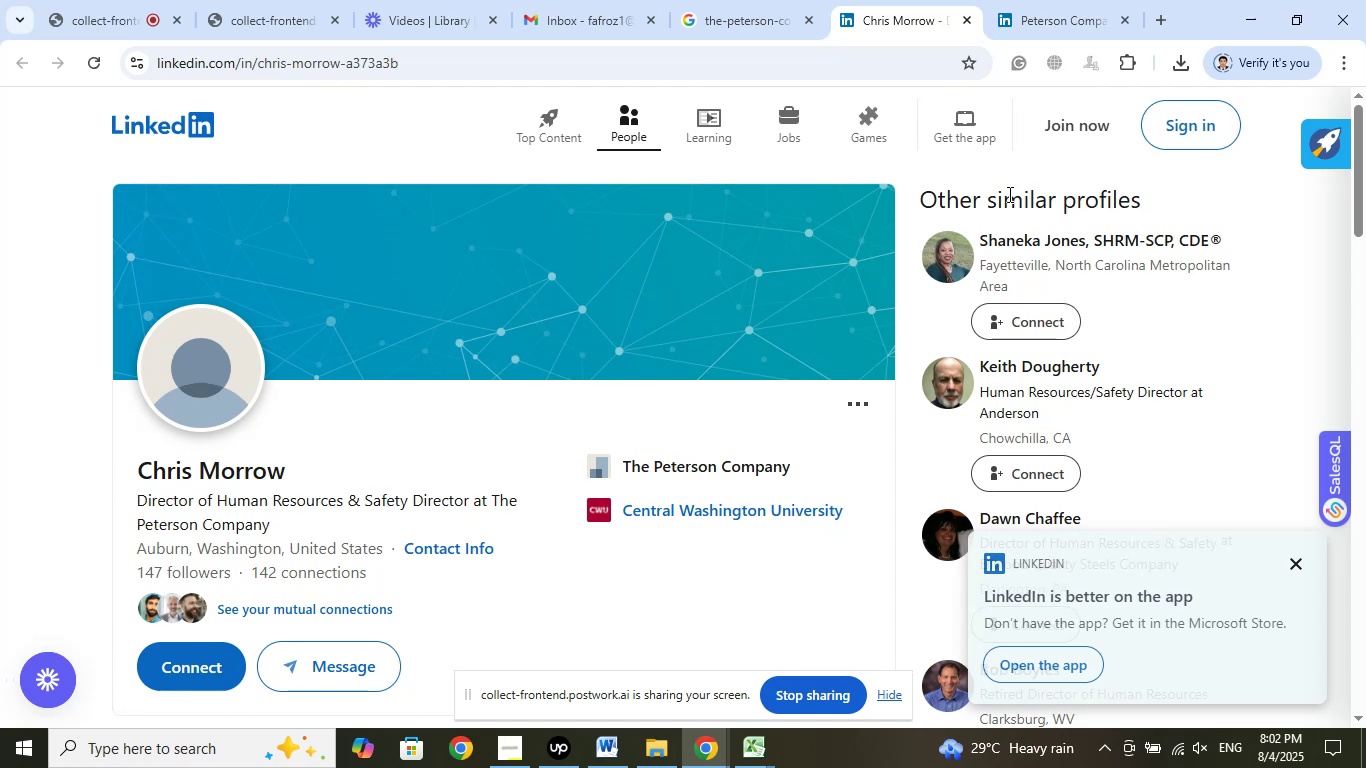 
left_click([1068, 9])
 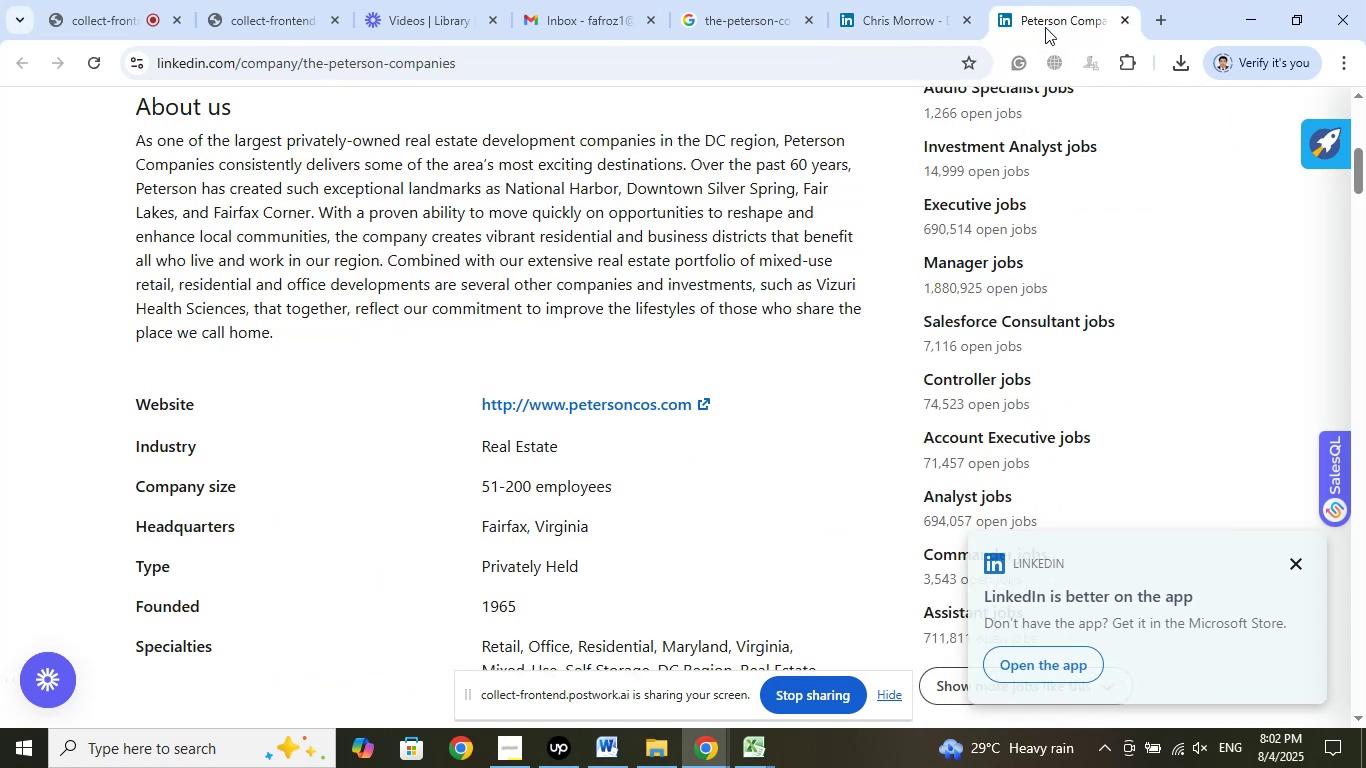 
scroll: coordinate [708, 322], scroll_direction: up, amount: 7.0
 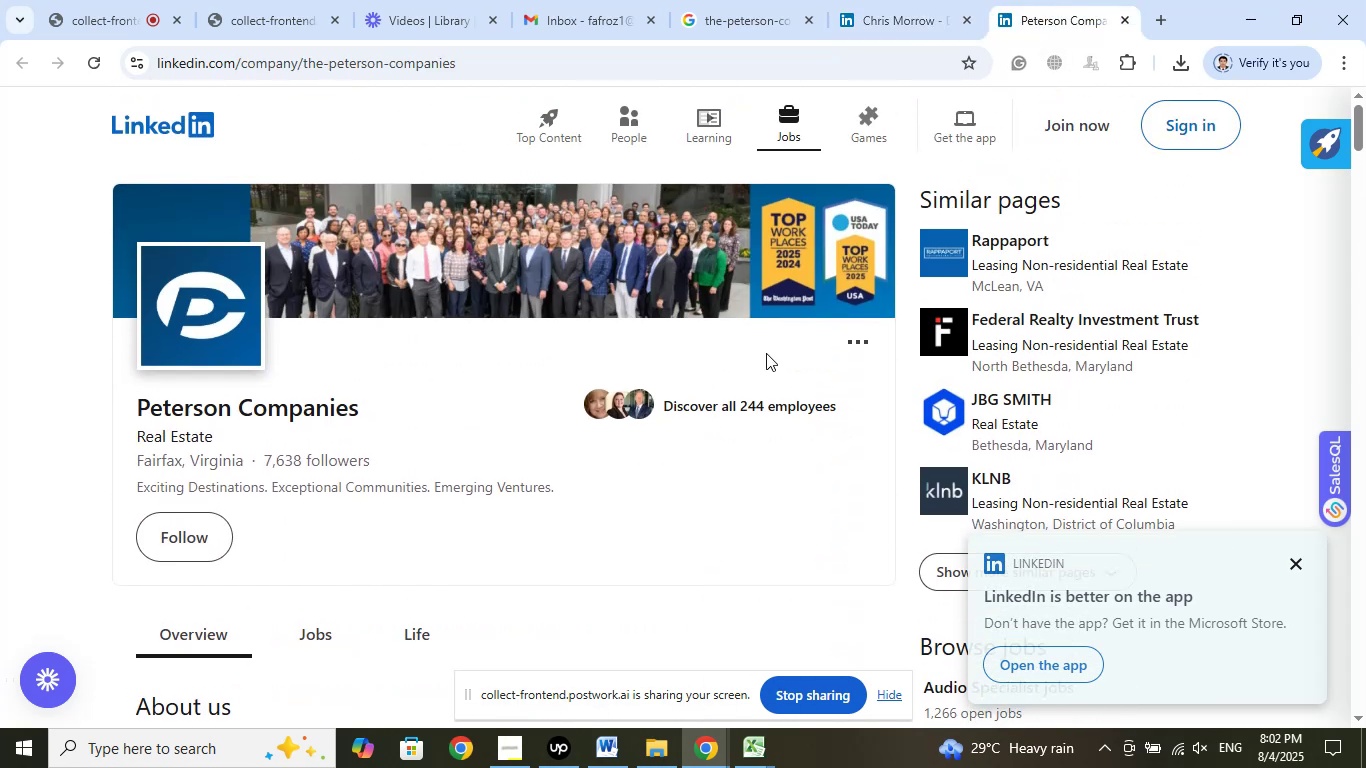 
left_click([916, 0])
 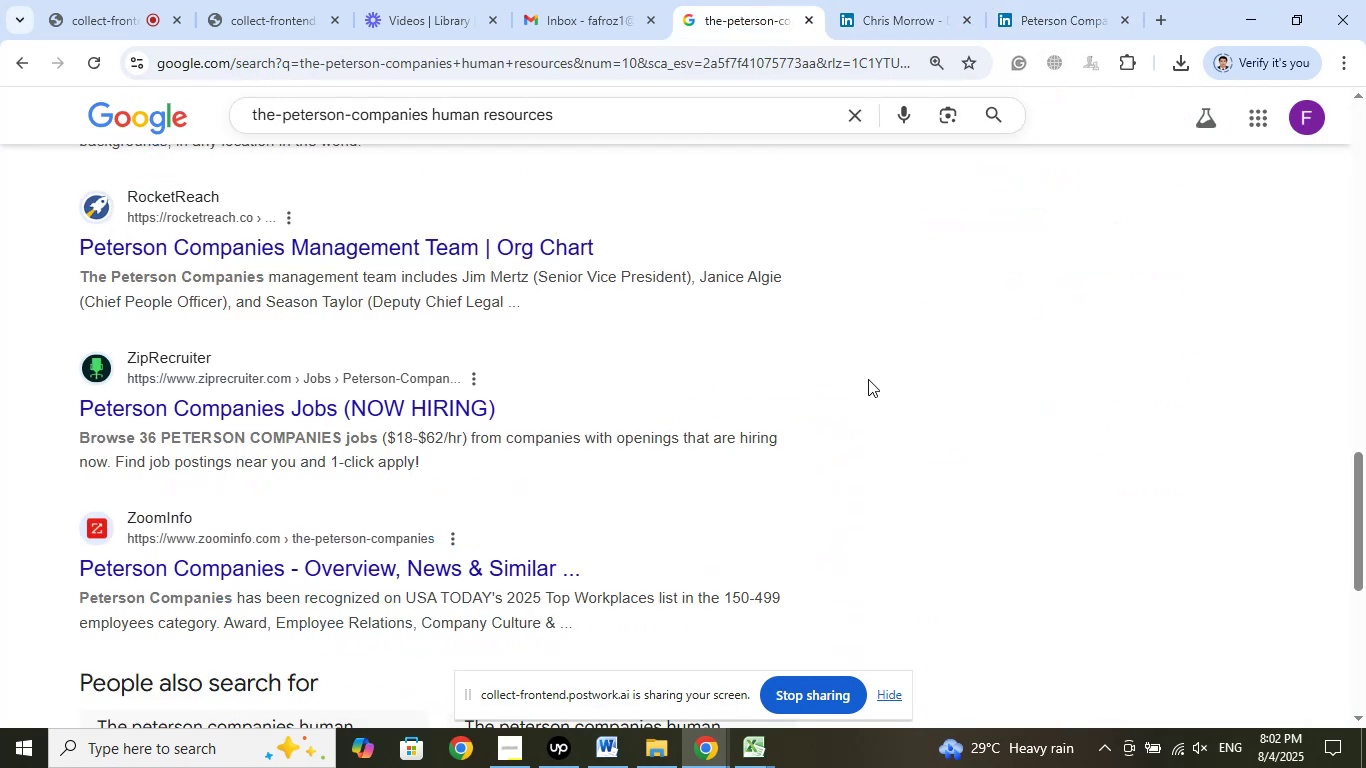 
scroll: coordinate [868, 379], scroll_direction: down, amount: 2.0
 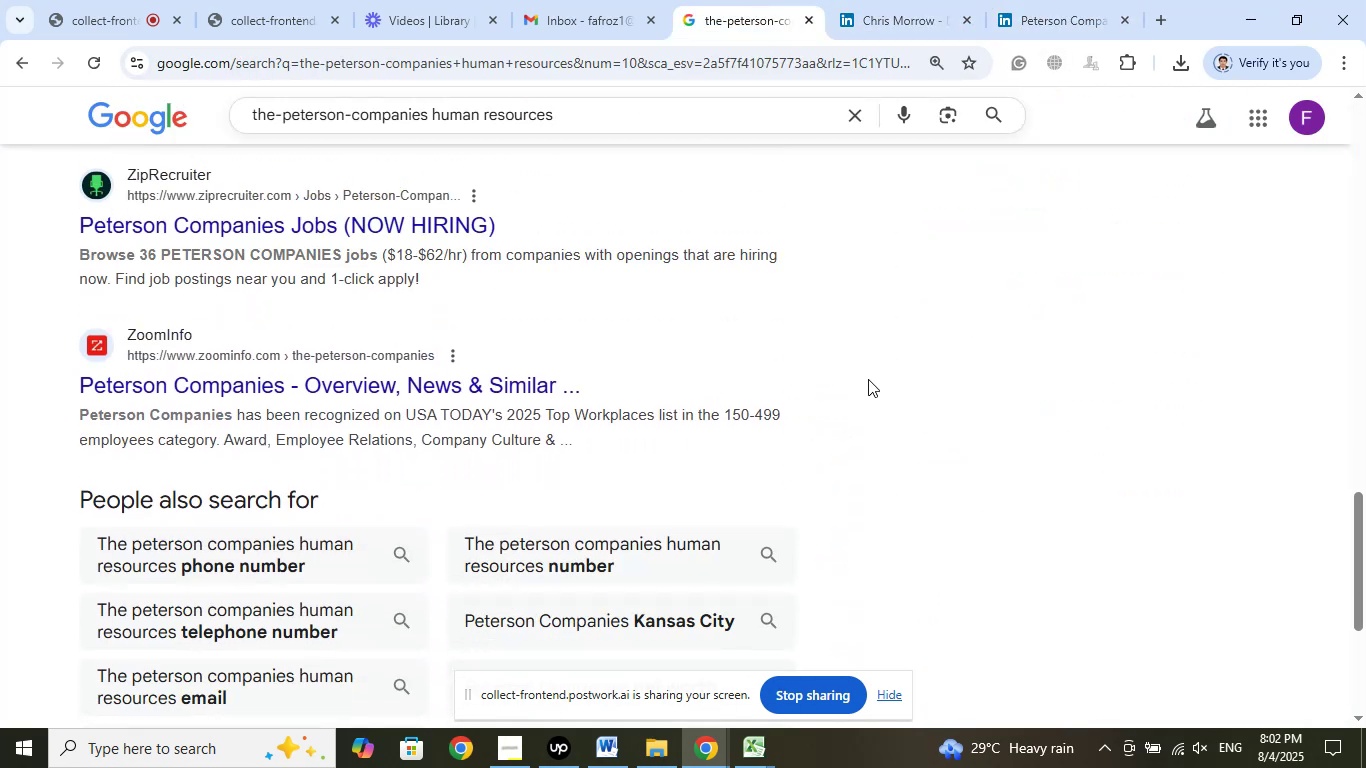 
scroll: coordinate [868, 379], scroll_direction: up, amount: 3.0
 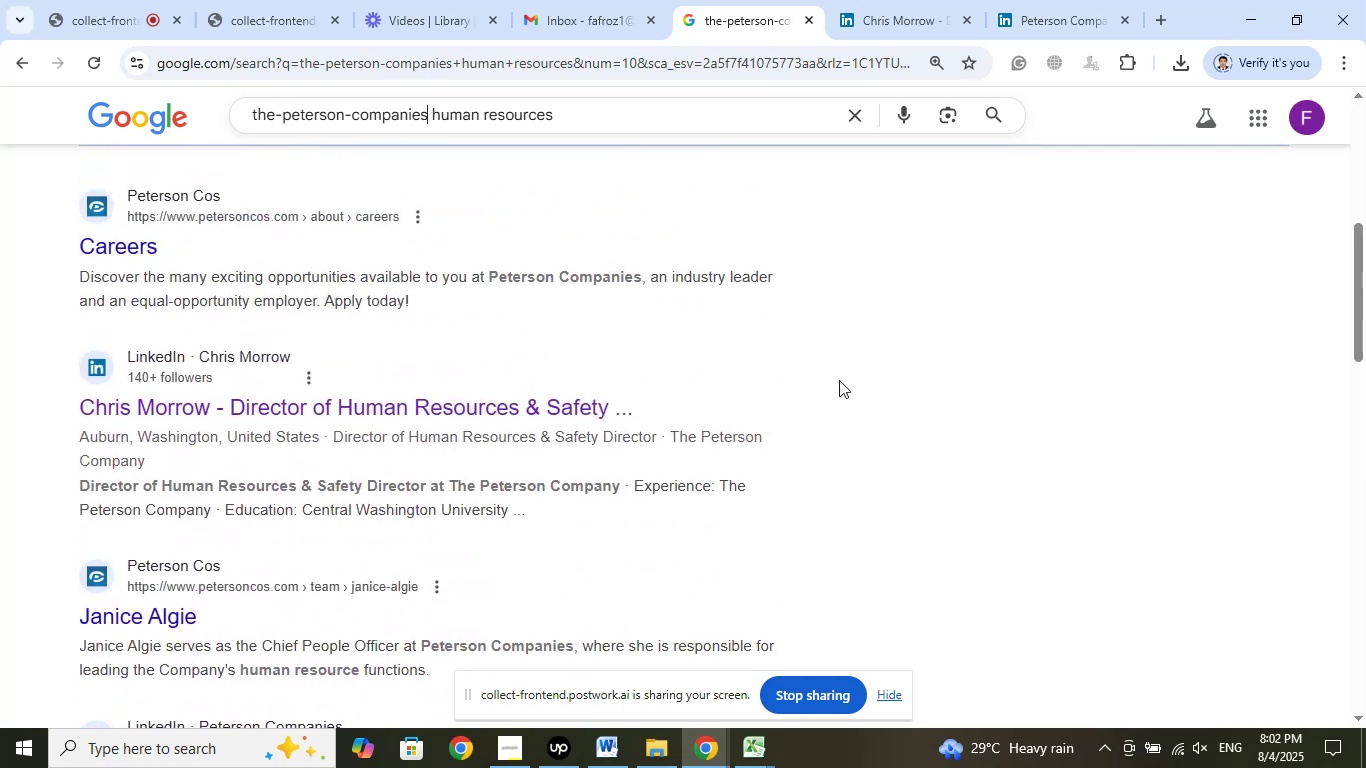 
left_click_drag(start_coordinate=[223, 610], to_coordinate=[84, 609])
 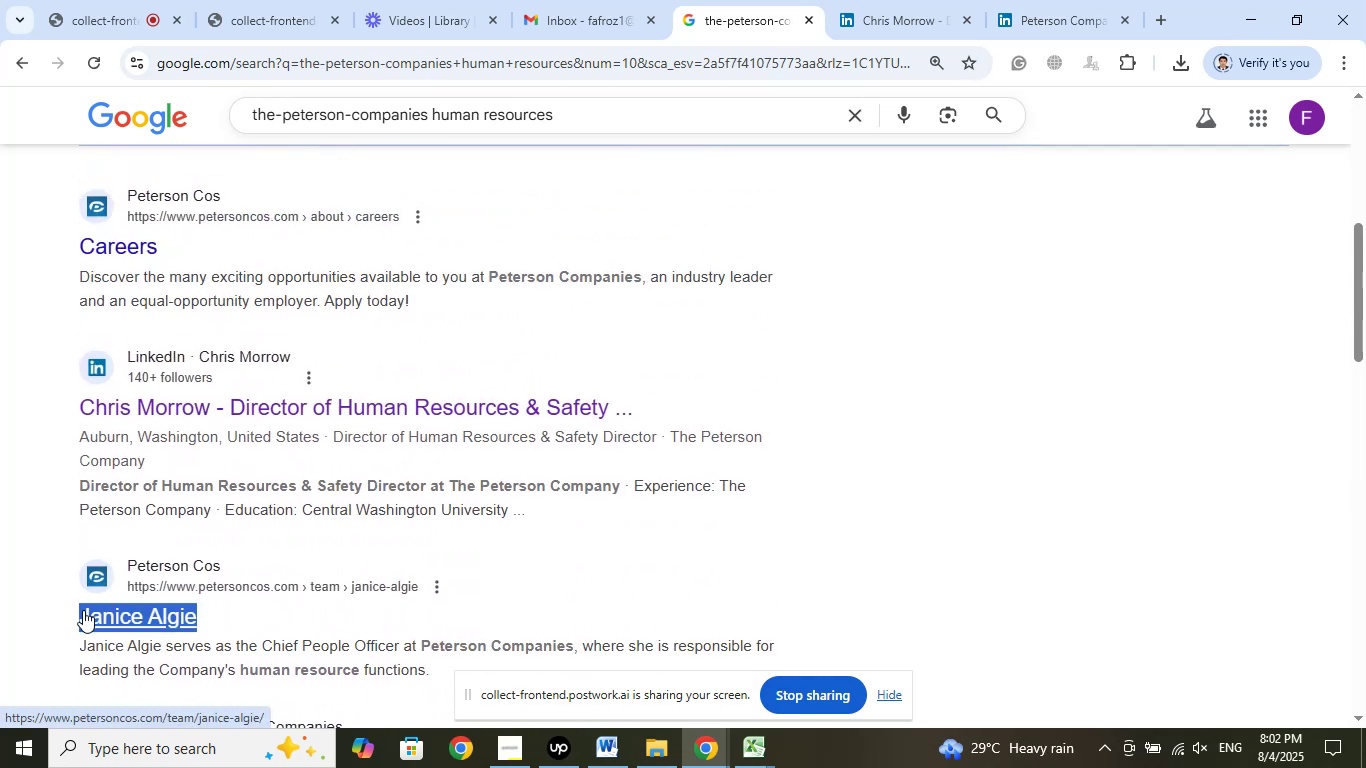 
right_click([121, 615])
 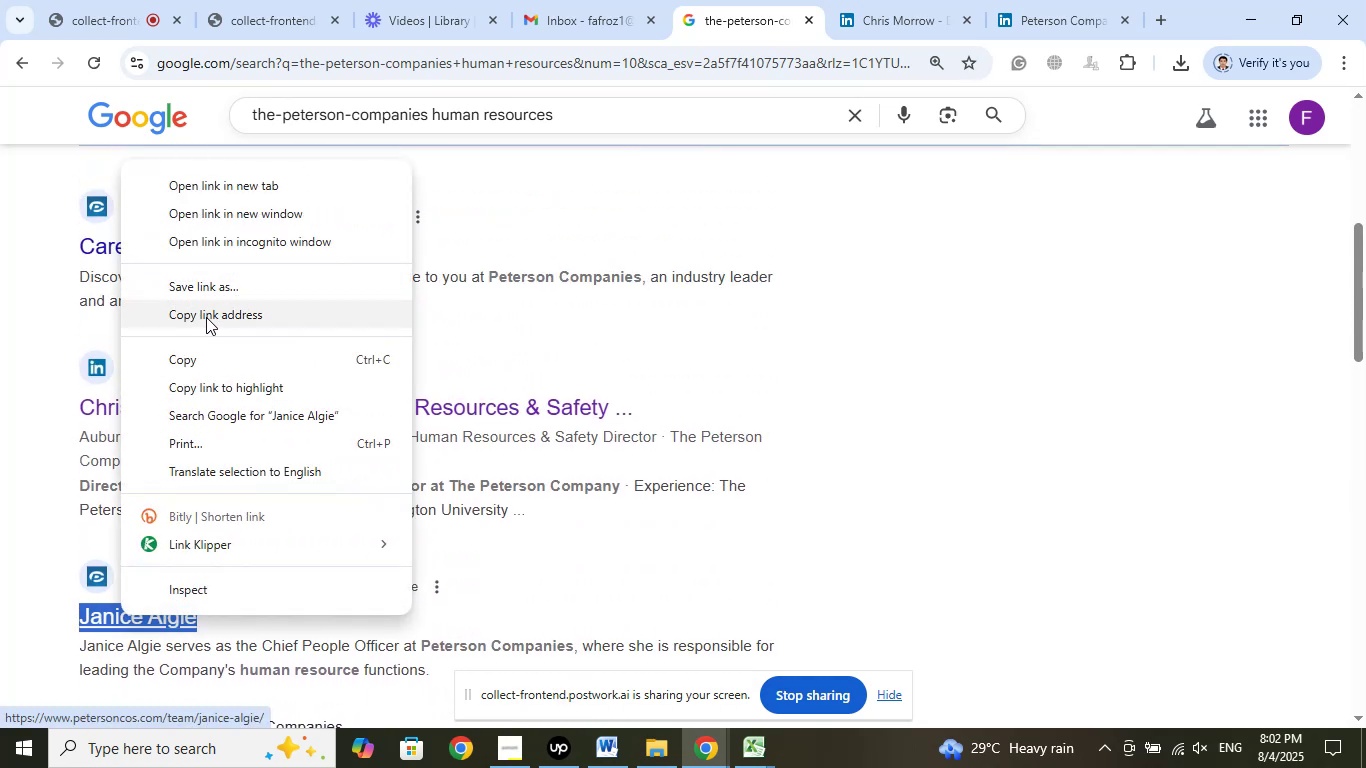 
left_click([187, 359])
 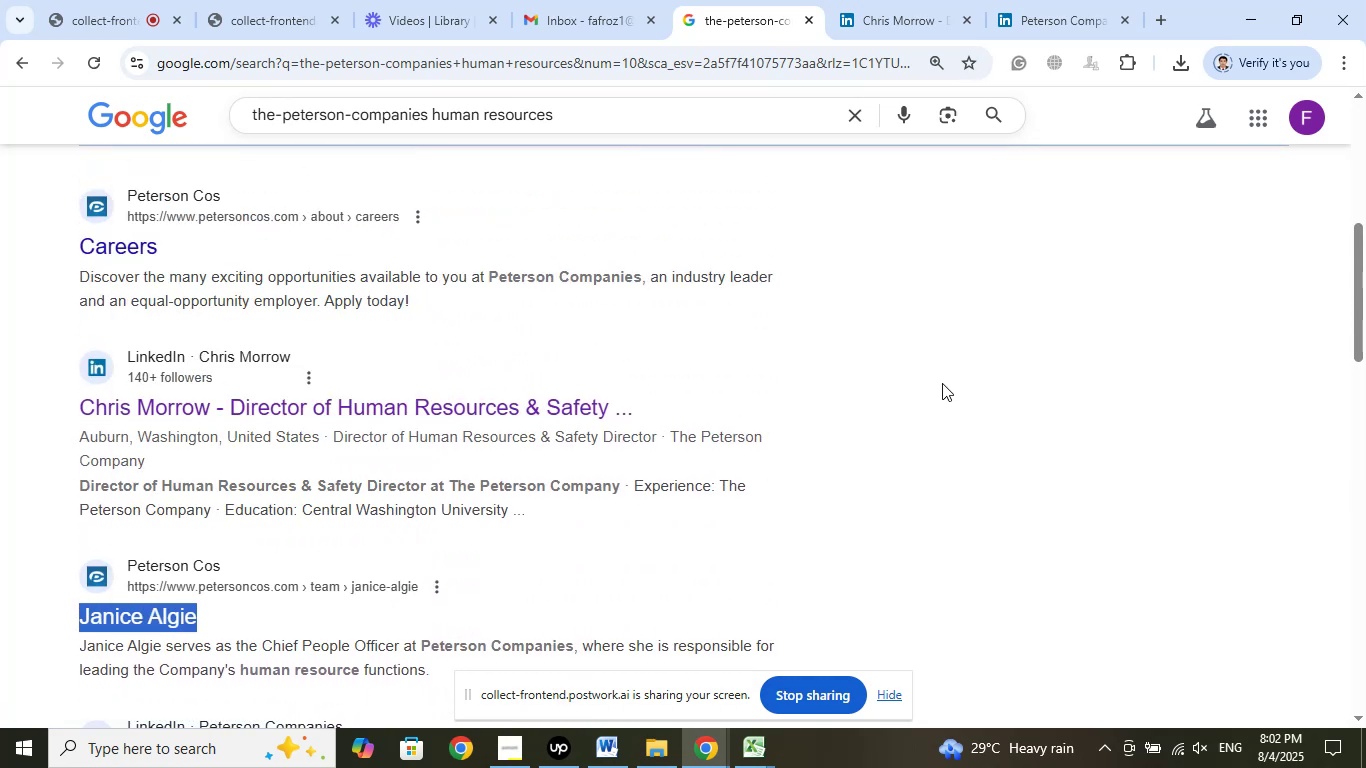 
scroll: coordinate [918, 399], scroll_direction: up, amount: 4.0
 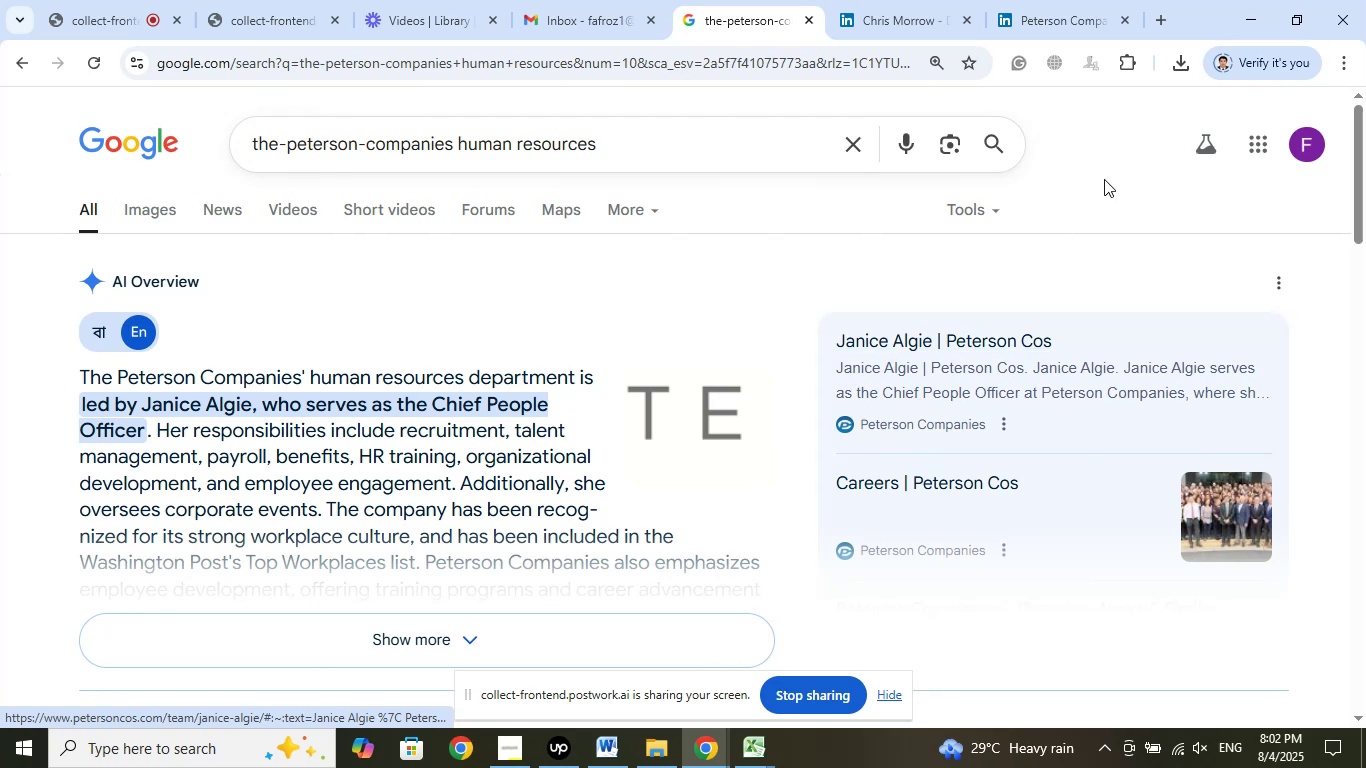 
left_click([1164, 18])
 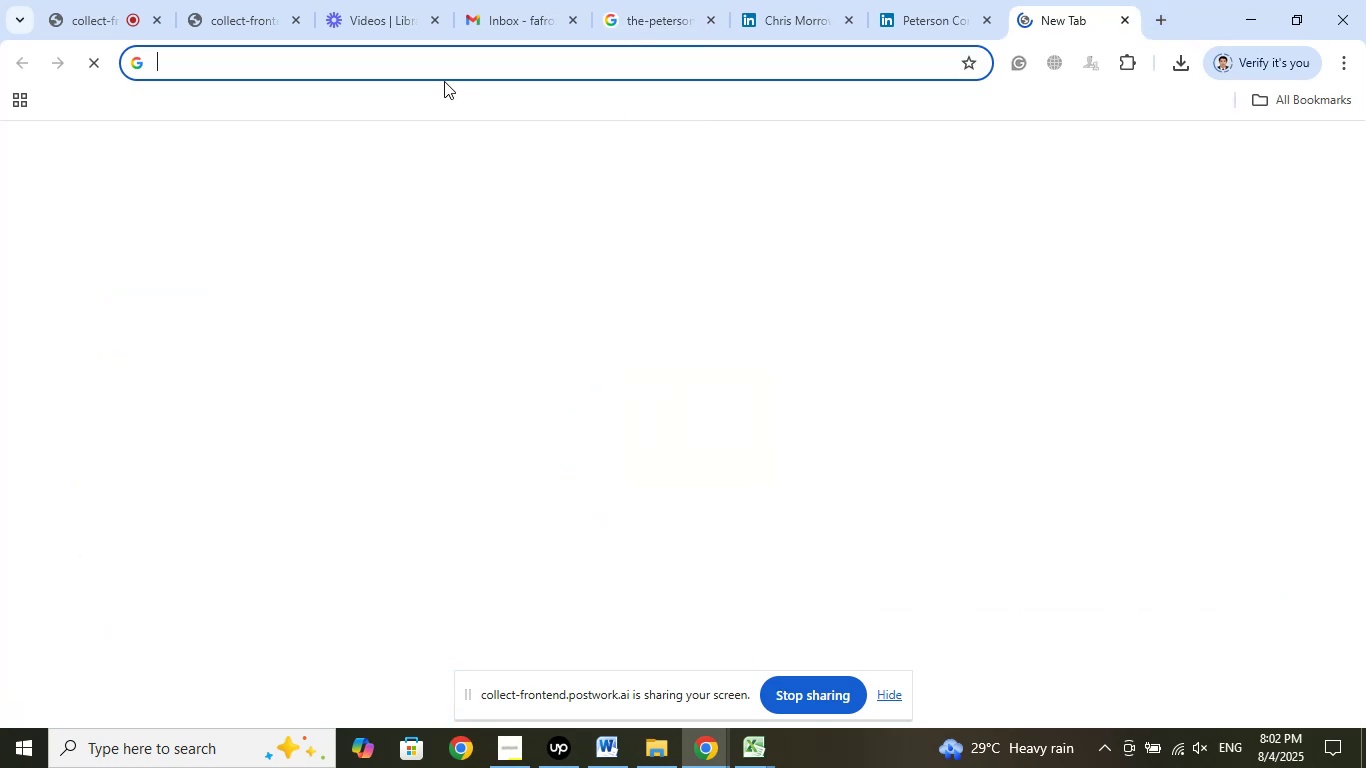 
right_click([431, 64])
 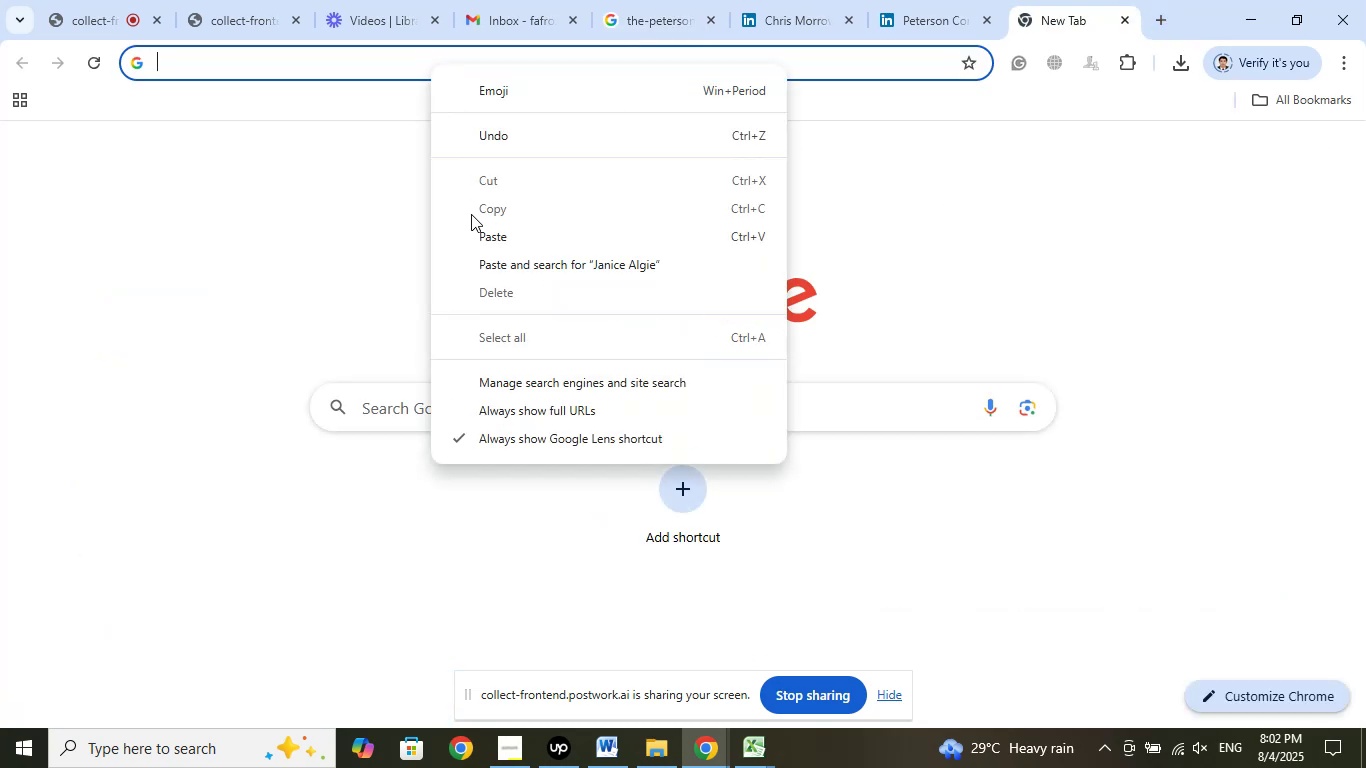 
left_click([479, 230])
 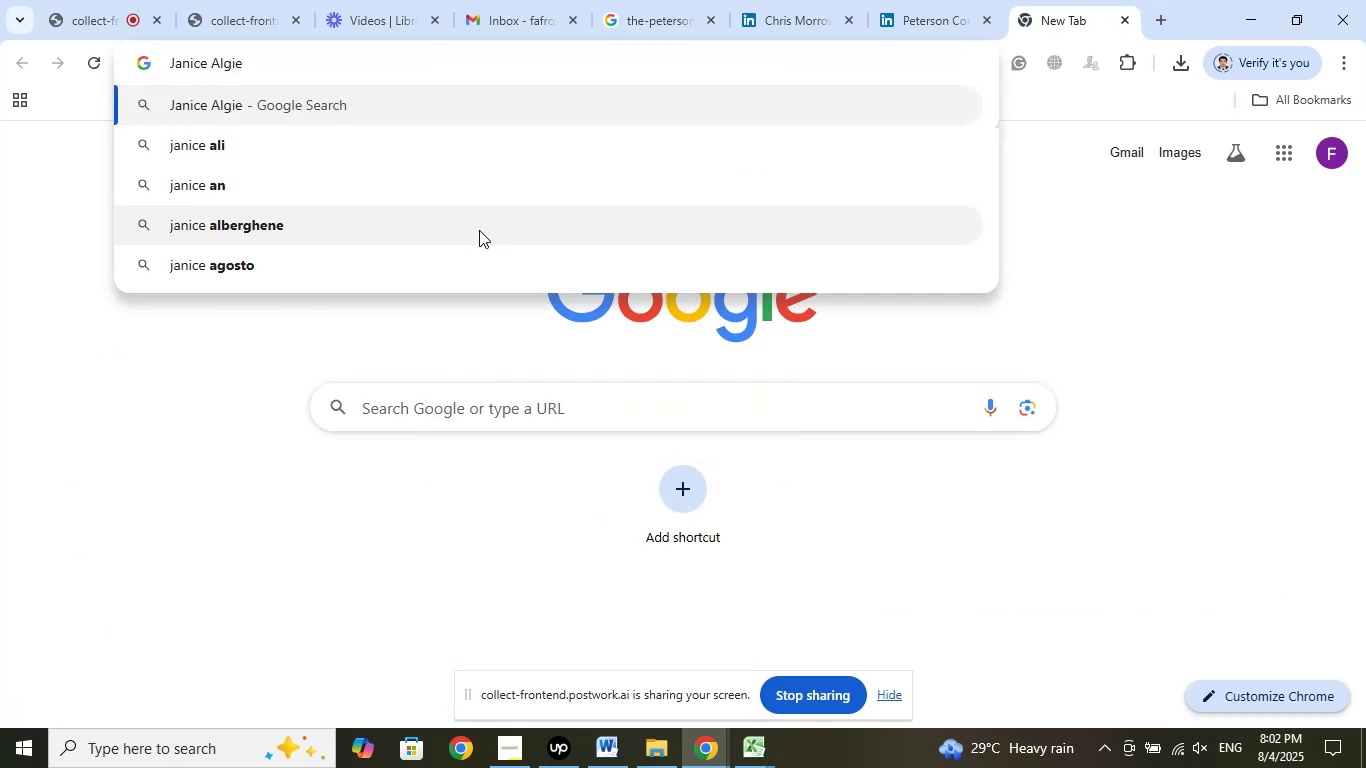 
key(Space)
 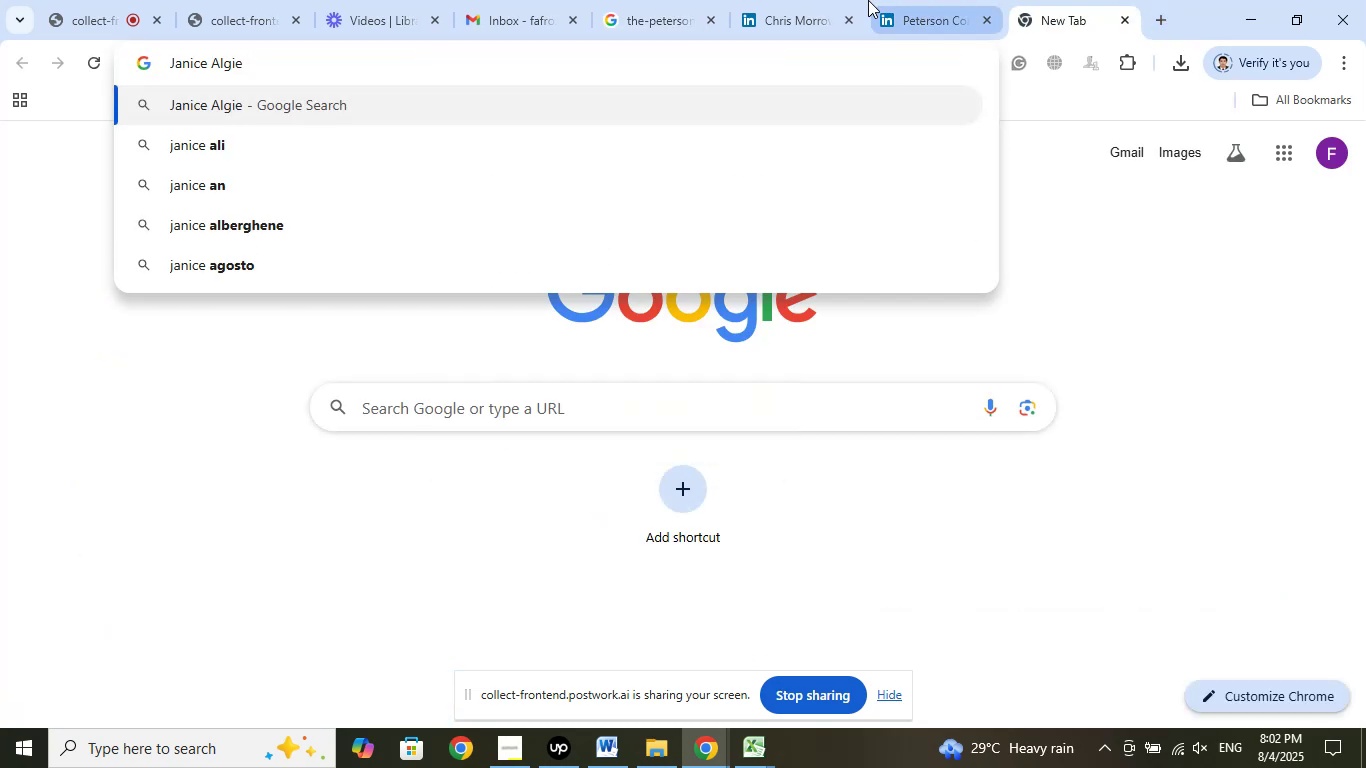 
left_click([816, 1])
 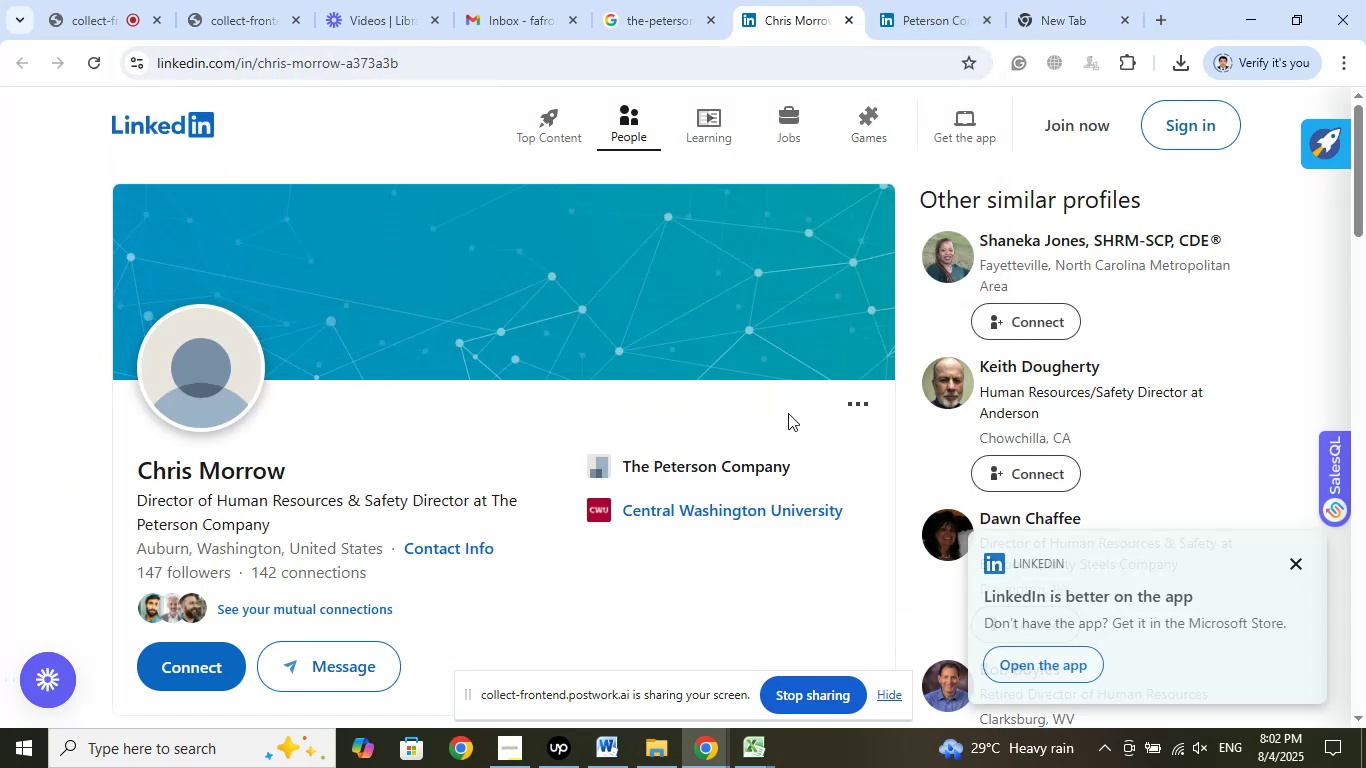 
left_click([913, 0])
 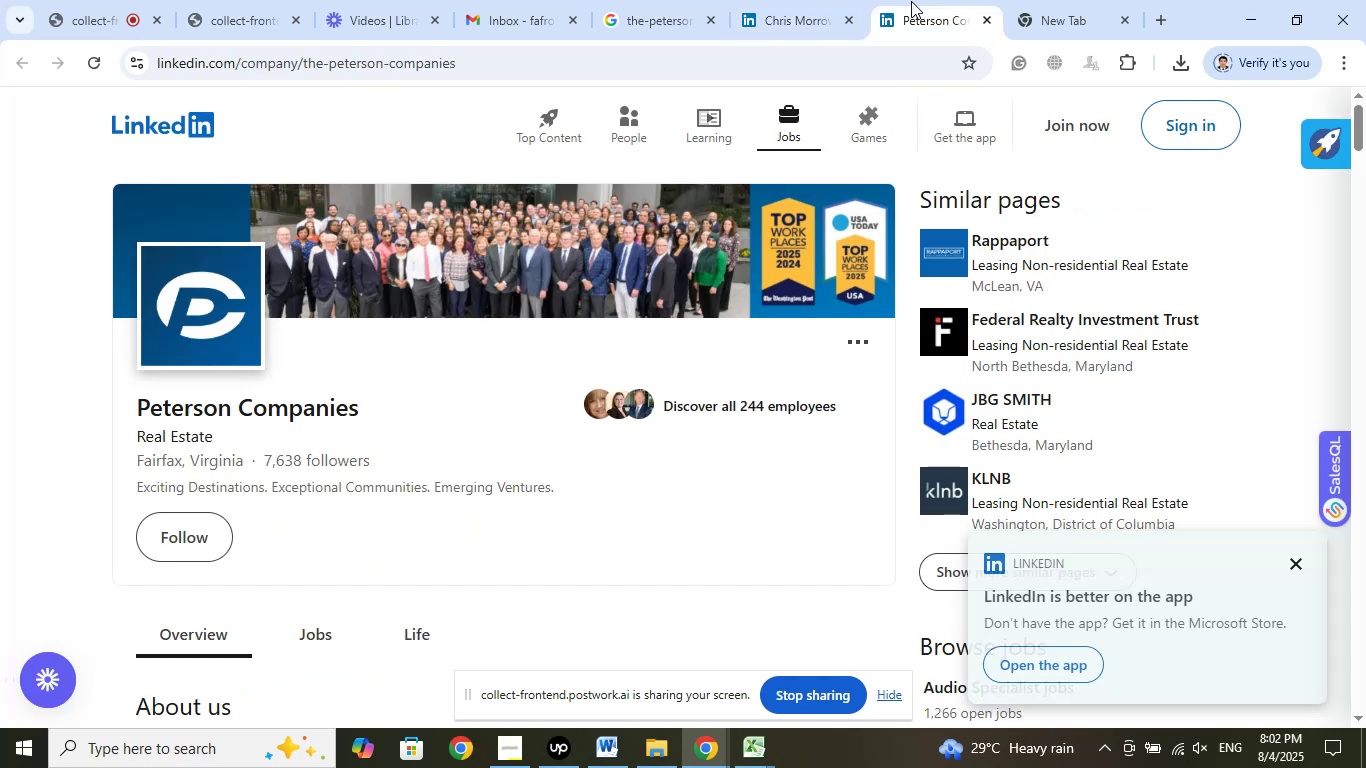 
left_click([817, 0])
 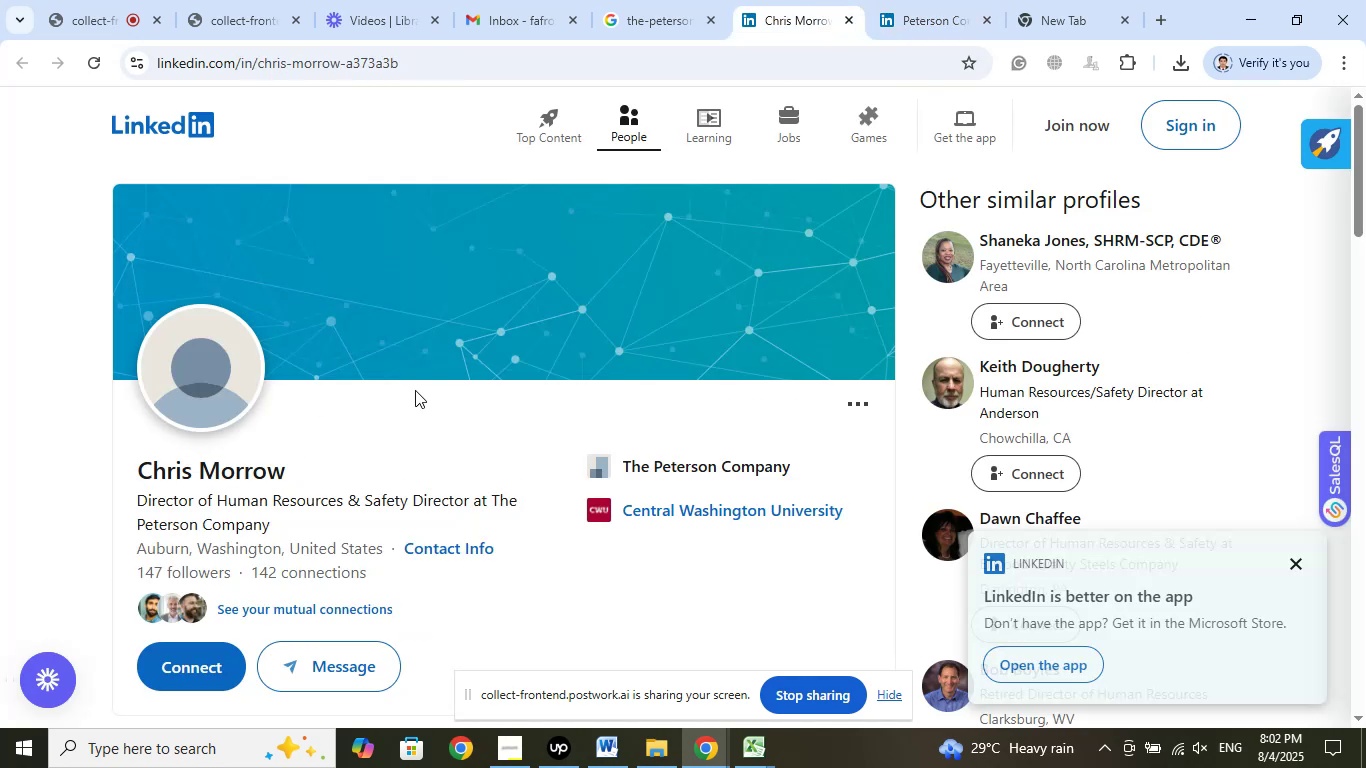 
left_click([922, 0])
 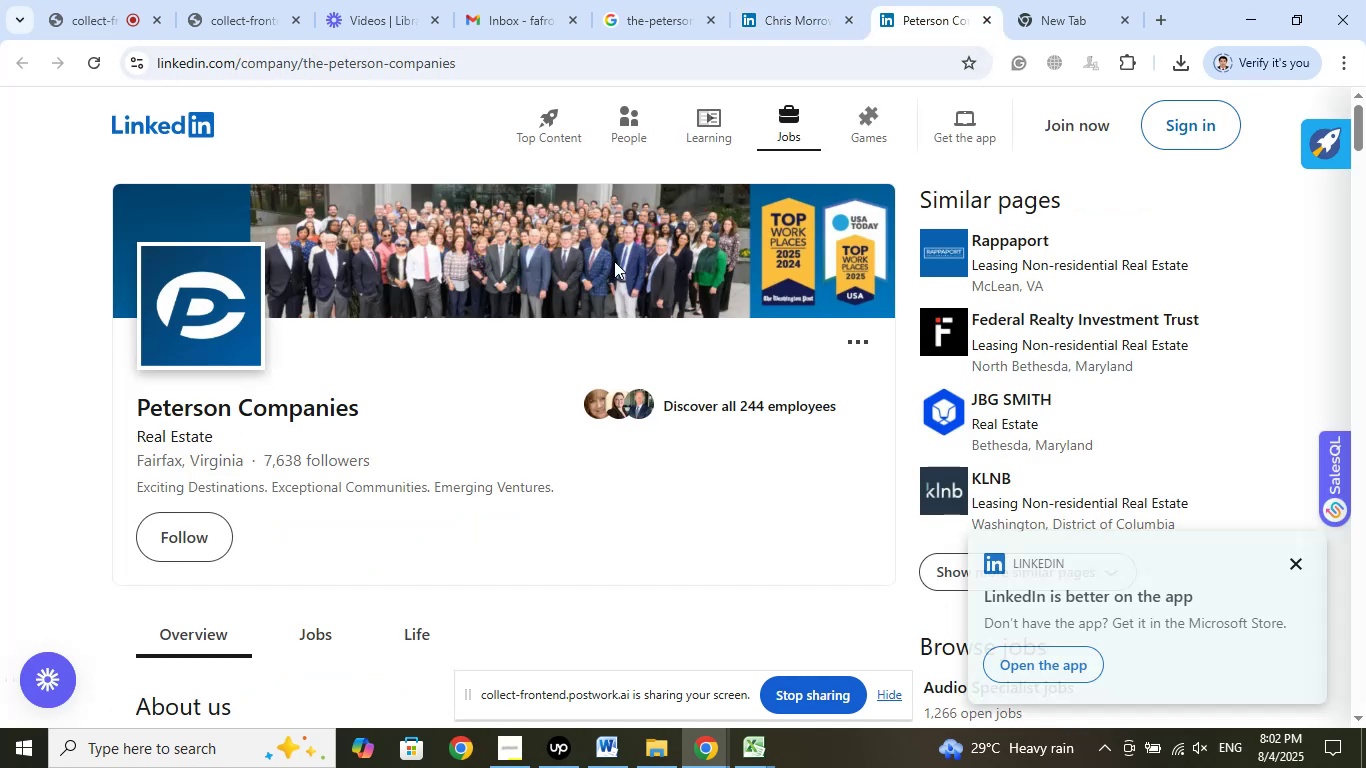 
left_click([772, 0])
 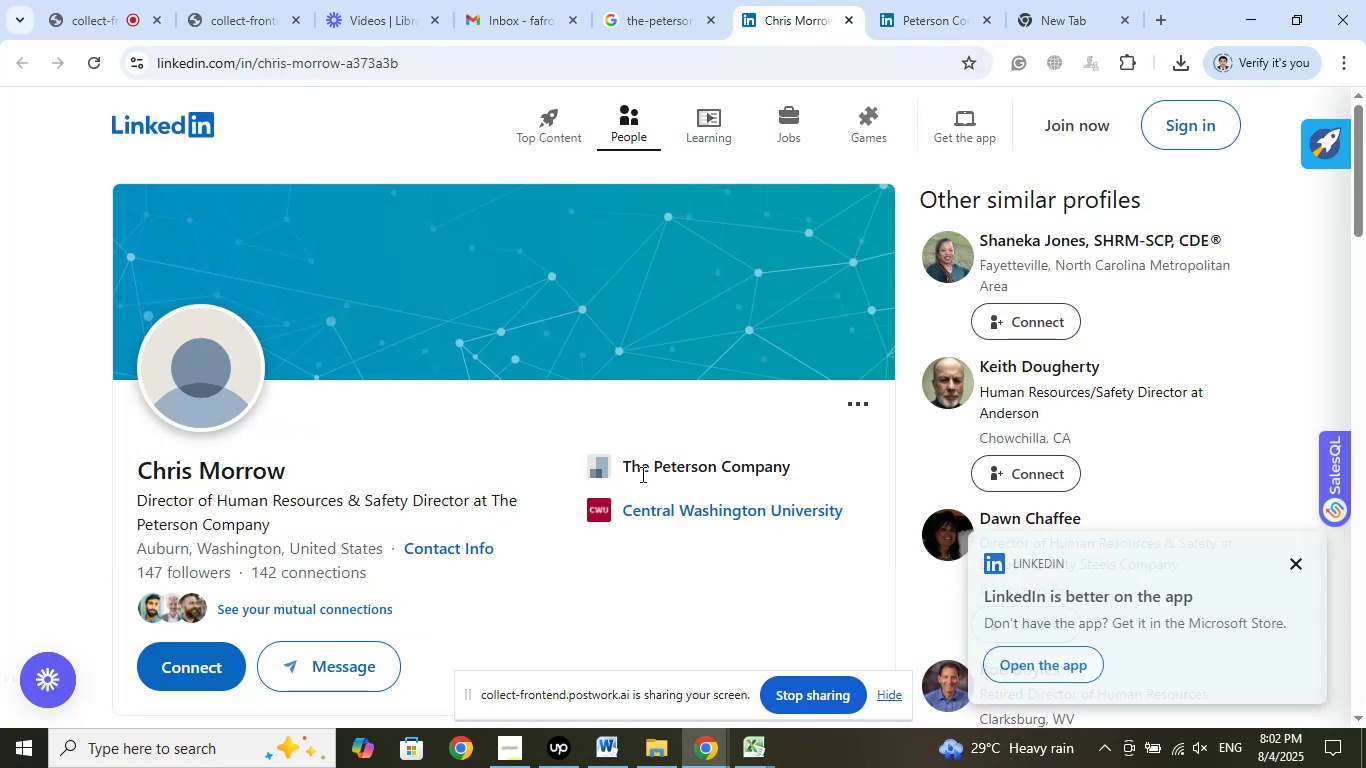 
left_click_drag(start_coordinate=[793, 465], to_coordinate=[626, 468])
 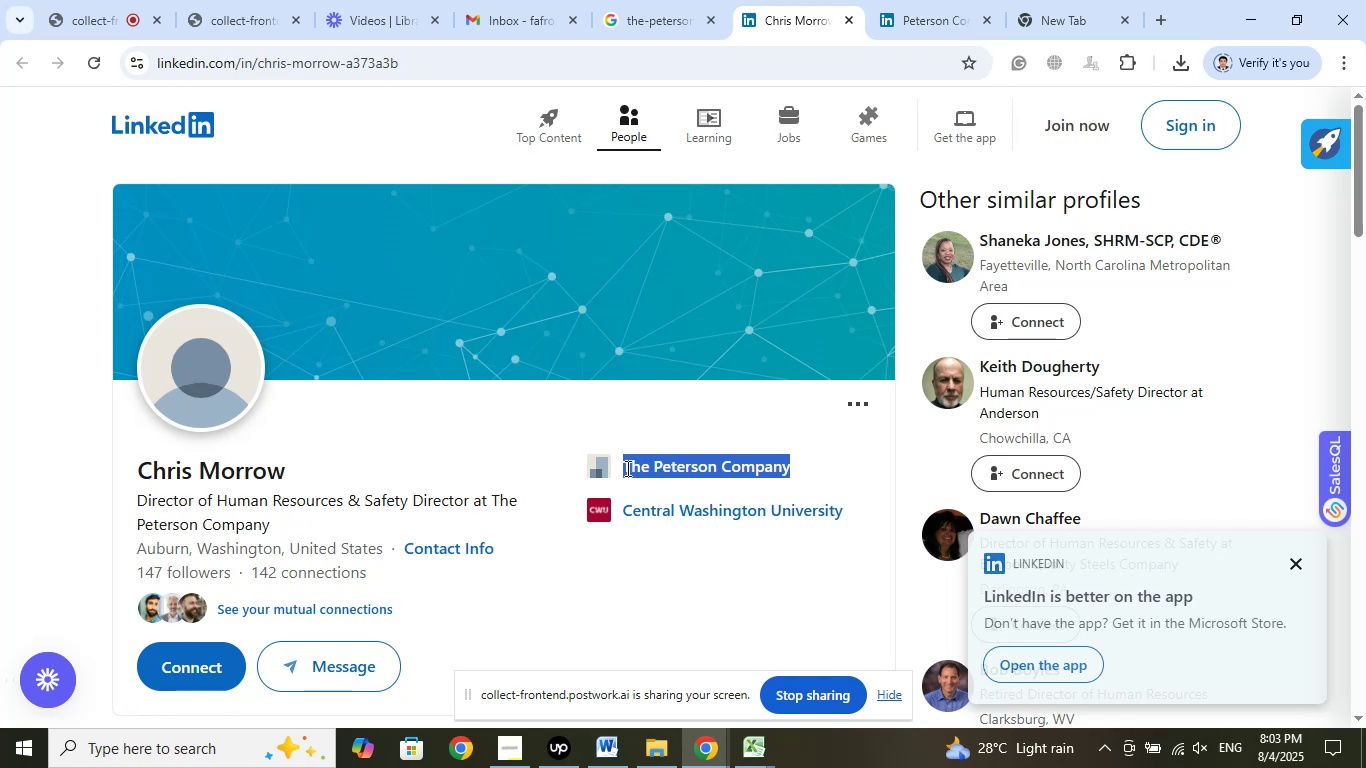 
right_click([637, 469])
 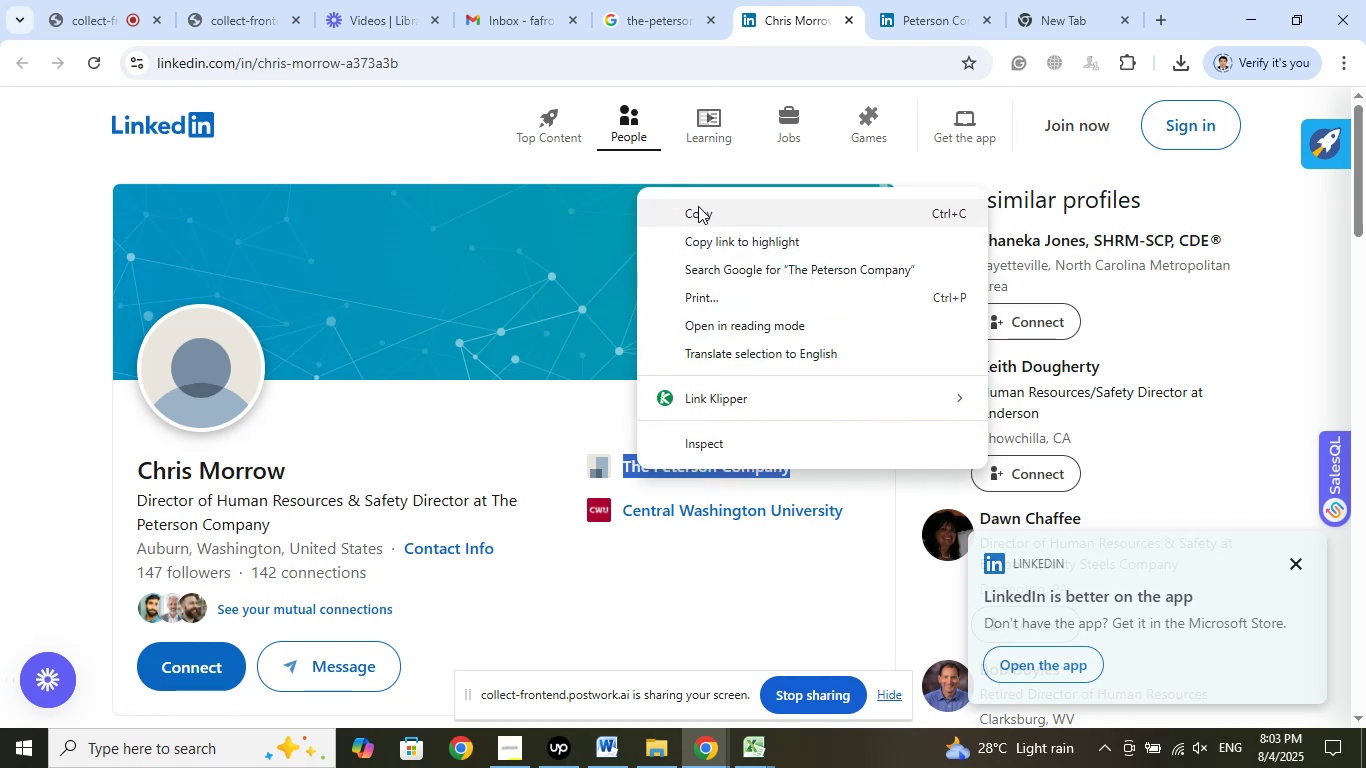 
left_click([698, 206])
 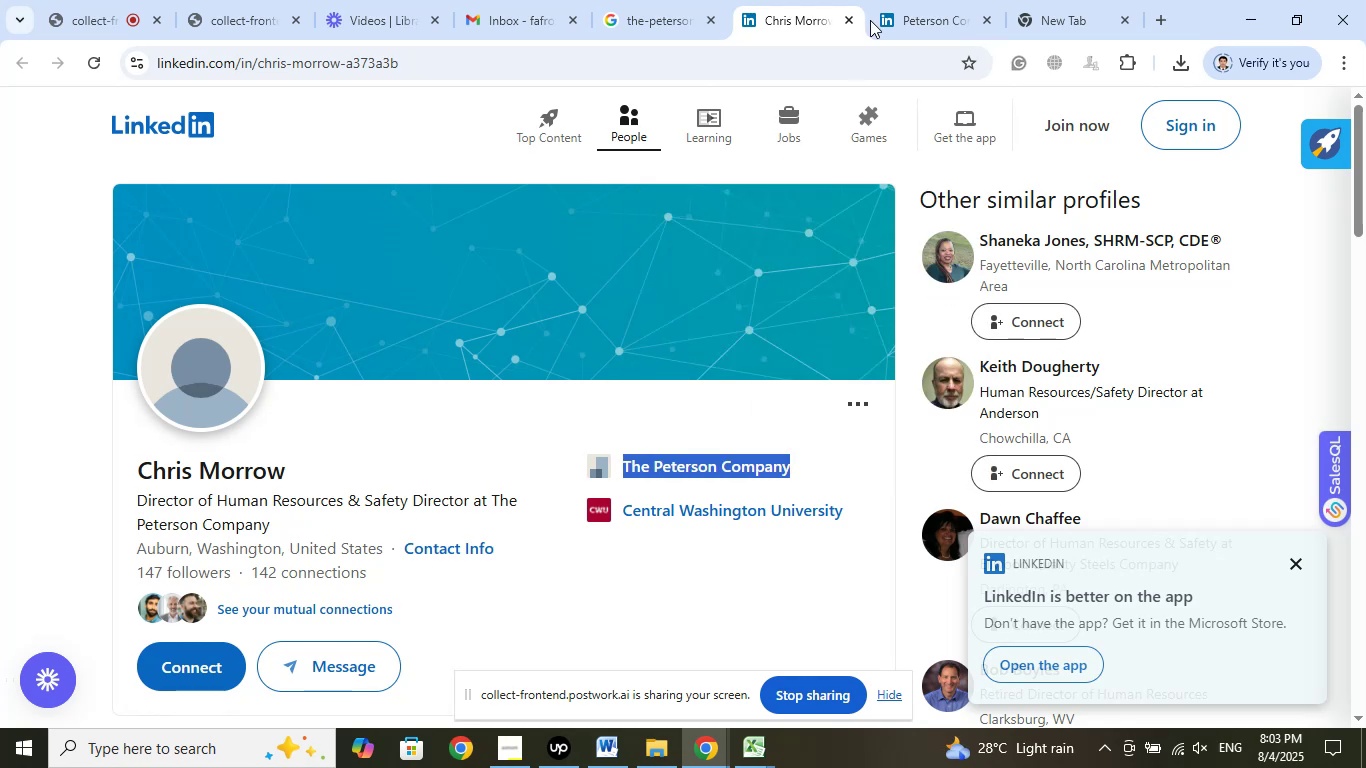 
left_click([893, 0])
 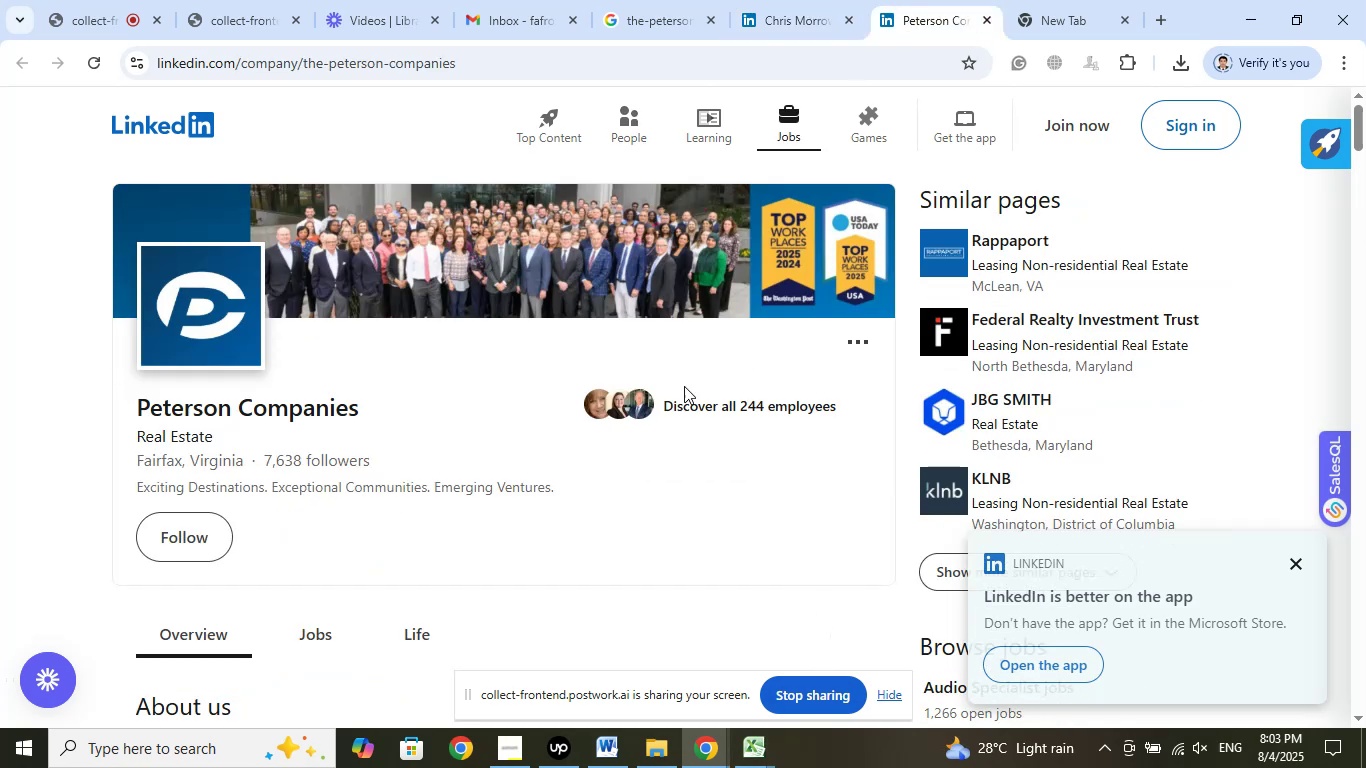 
left_click([683, 5])
 